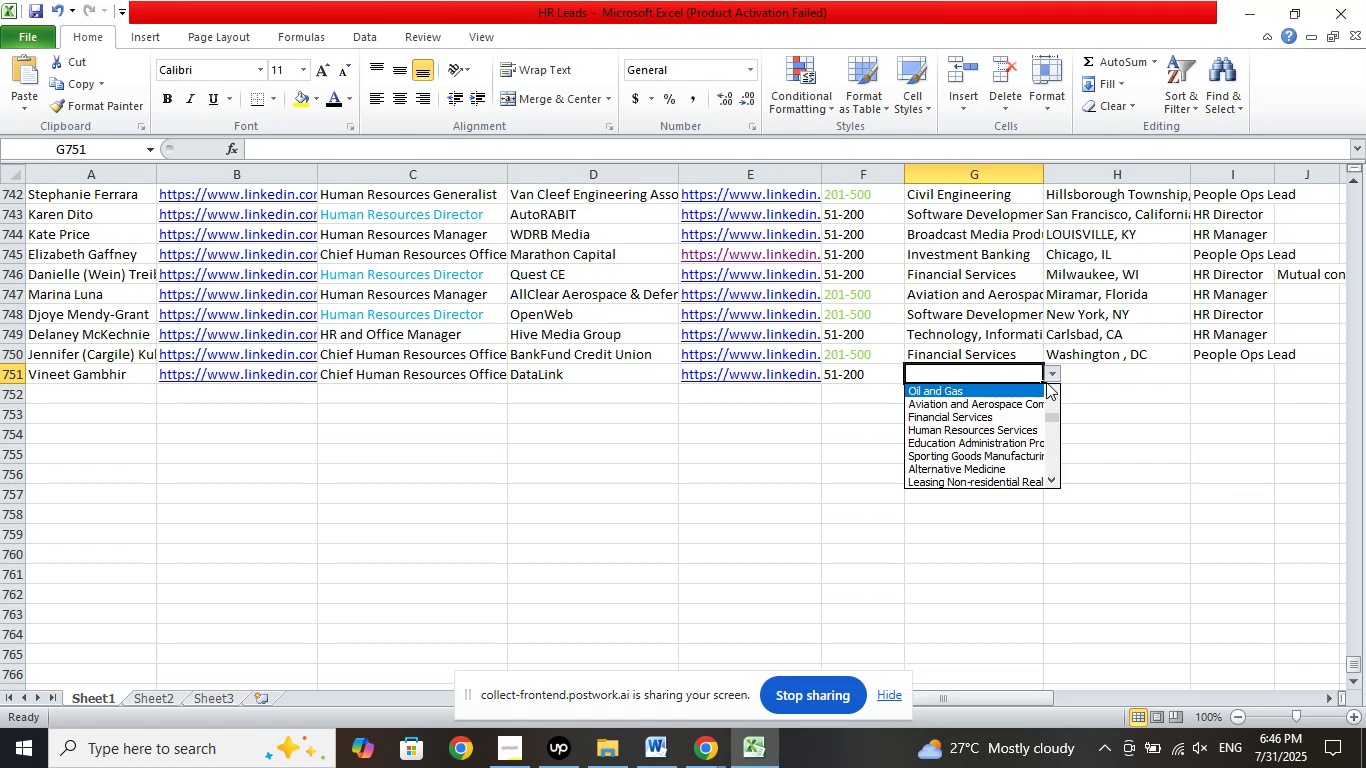 
key(ArrowUp)
 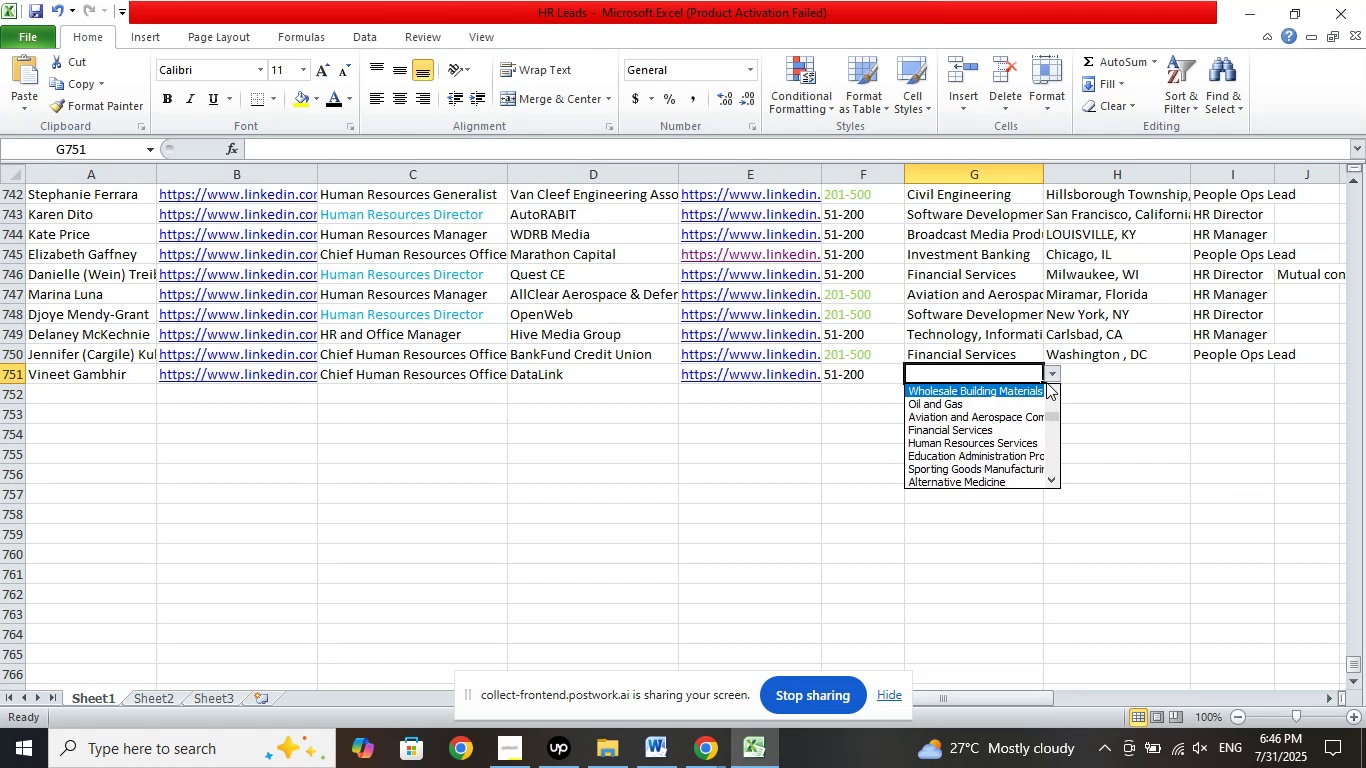 
key(ArrowUp)
 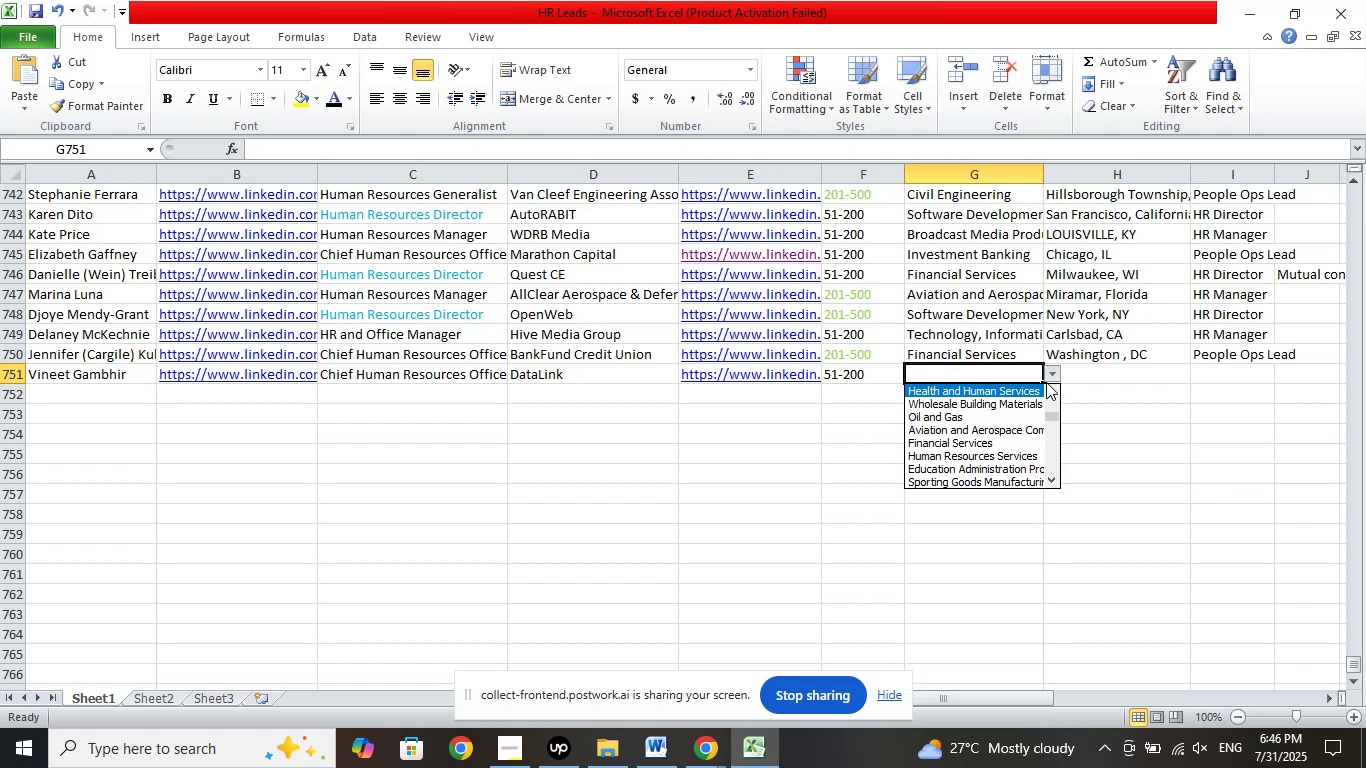 
key(ArrowUp)
 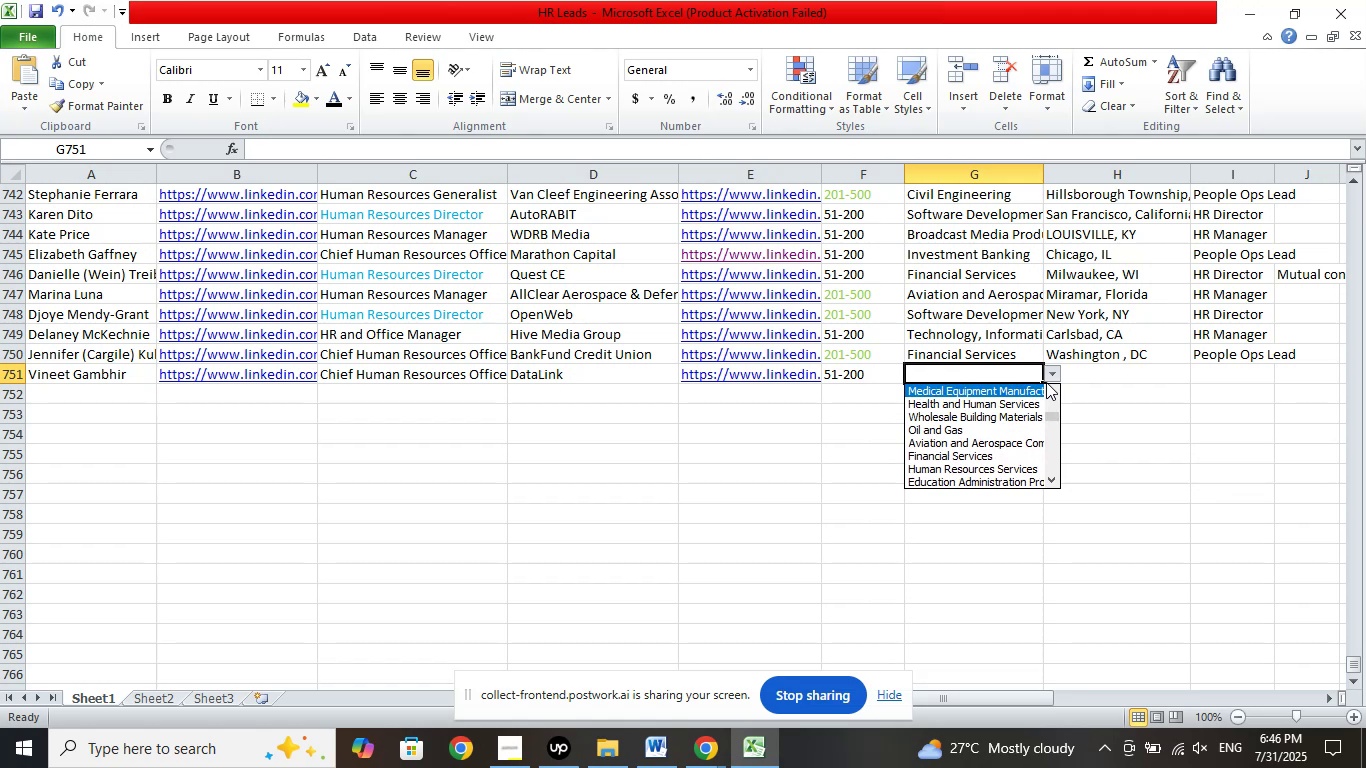 
key(ArrowUp)
 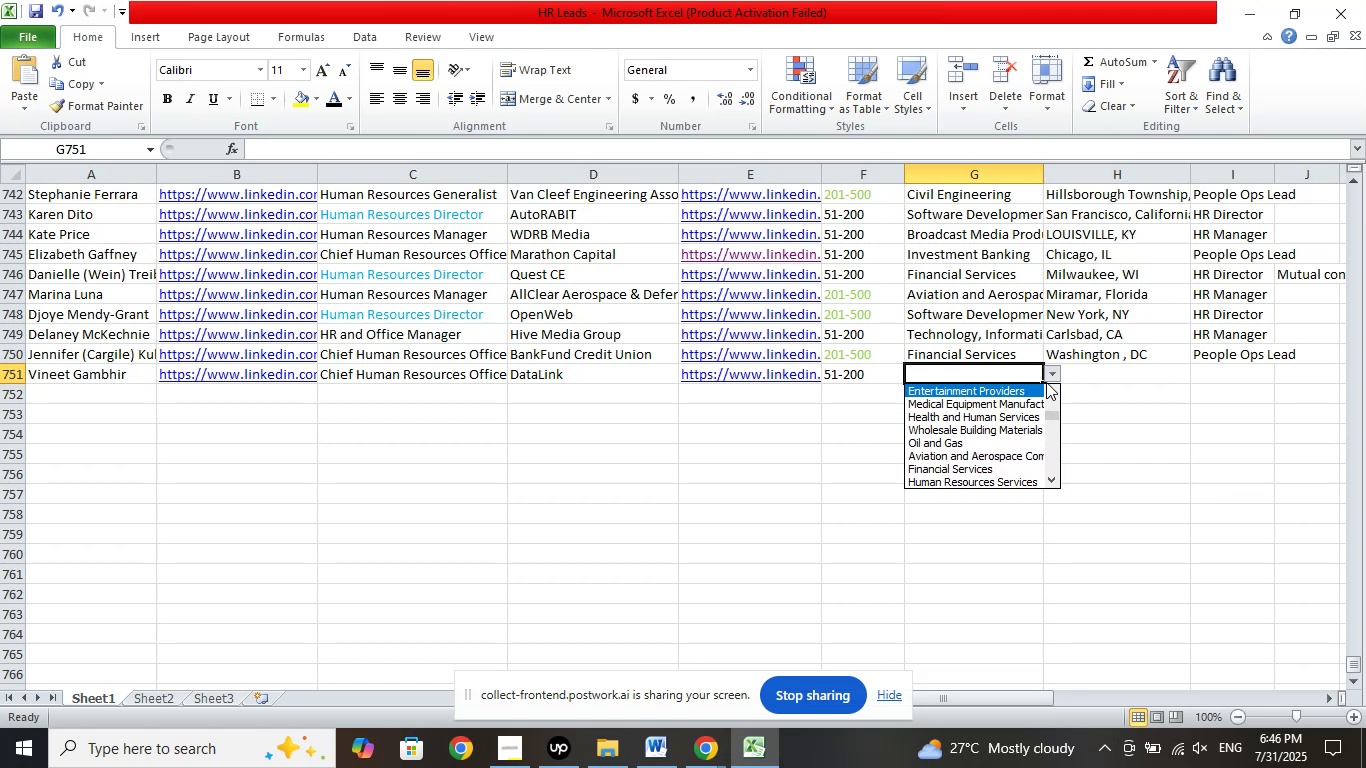 
key(ArrowUp)
 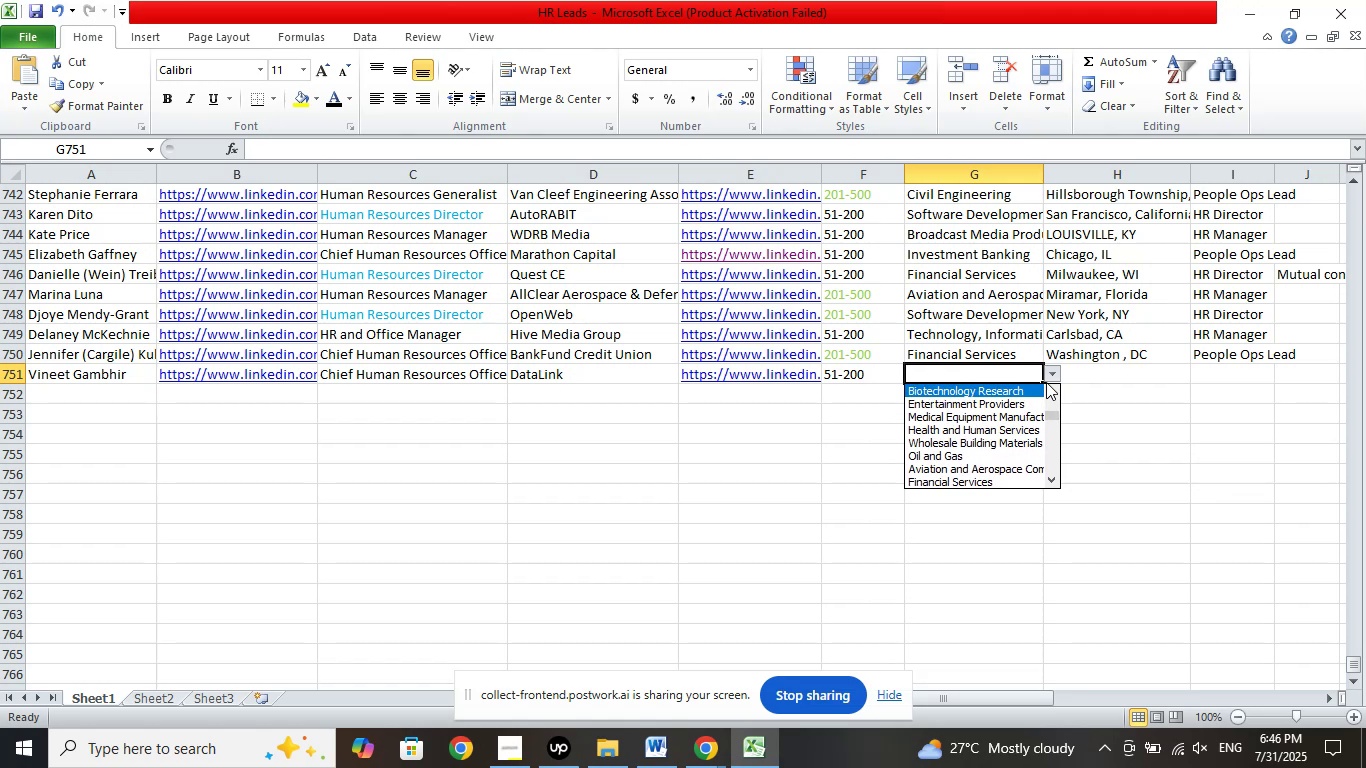 
key(ArrowUp)
 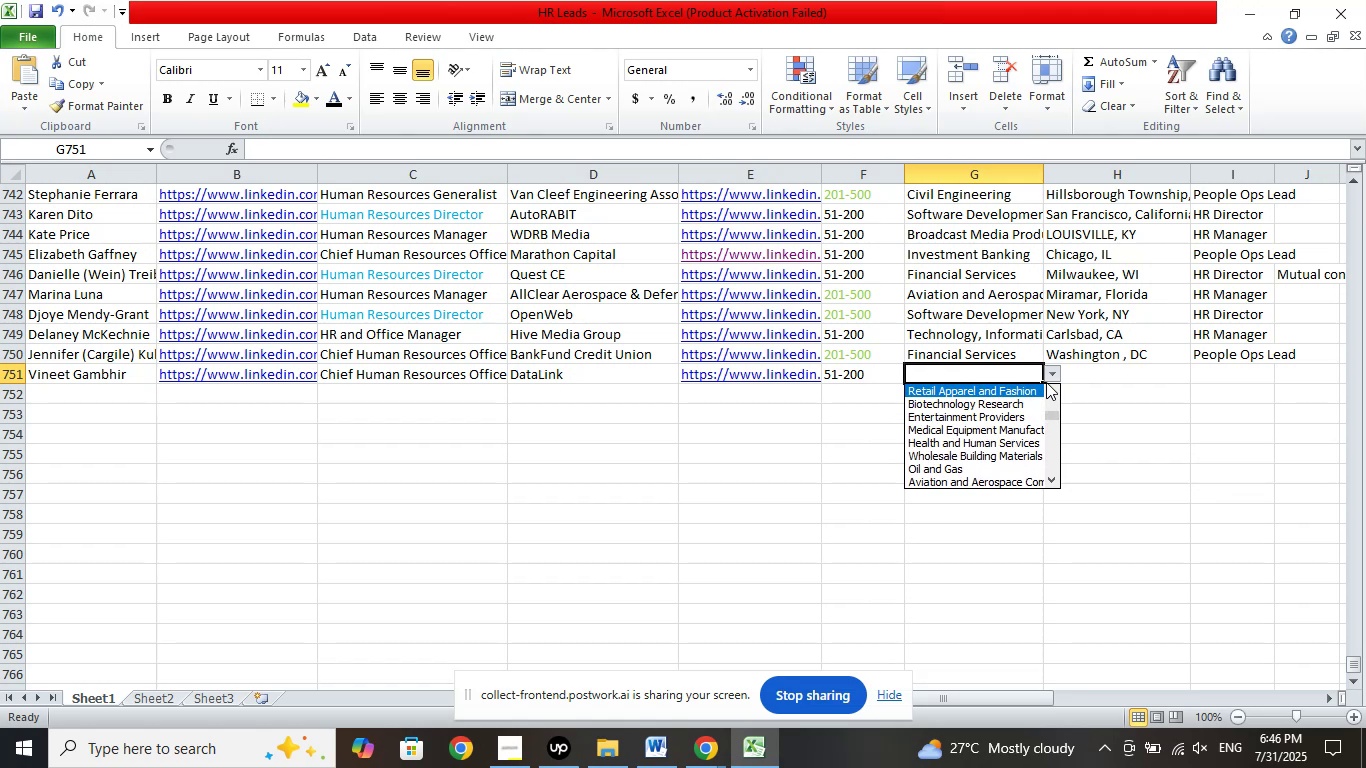 
key(ArrowUp)
 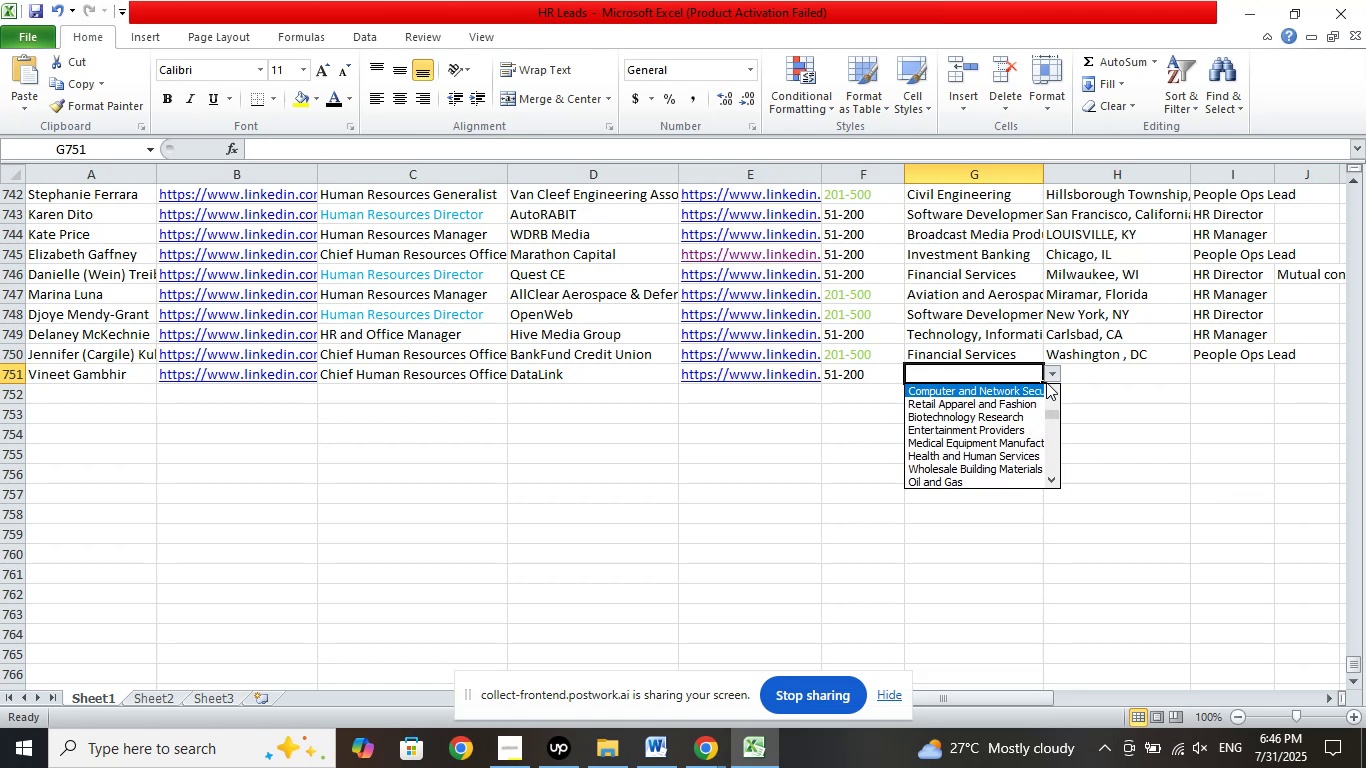 
key(ArrowUp)
 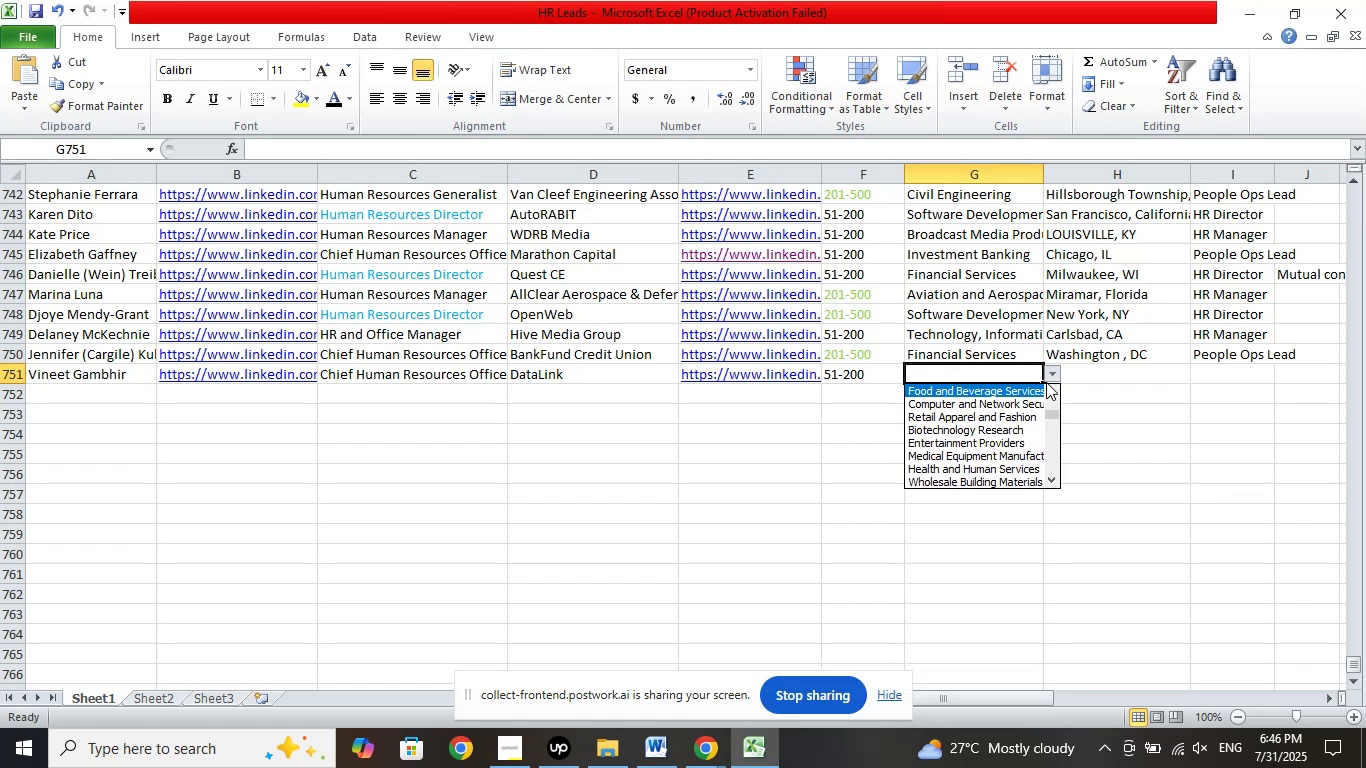 
key(ArrowUp)
 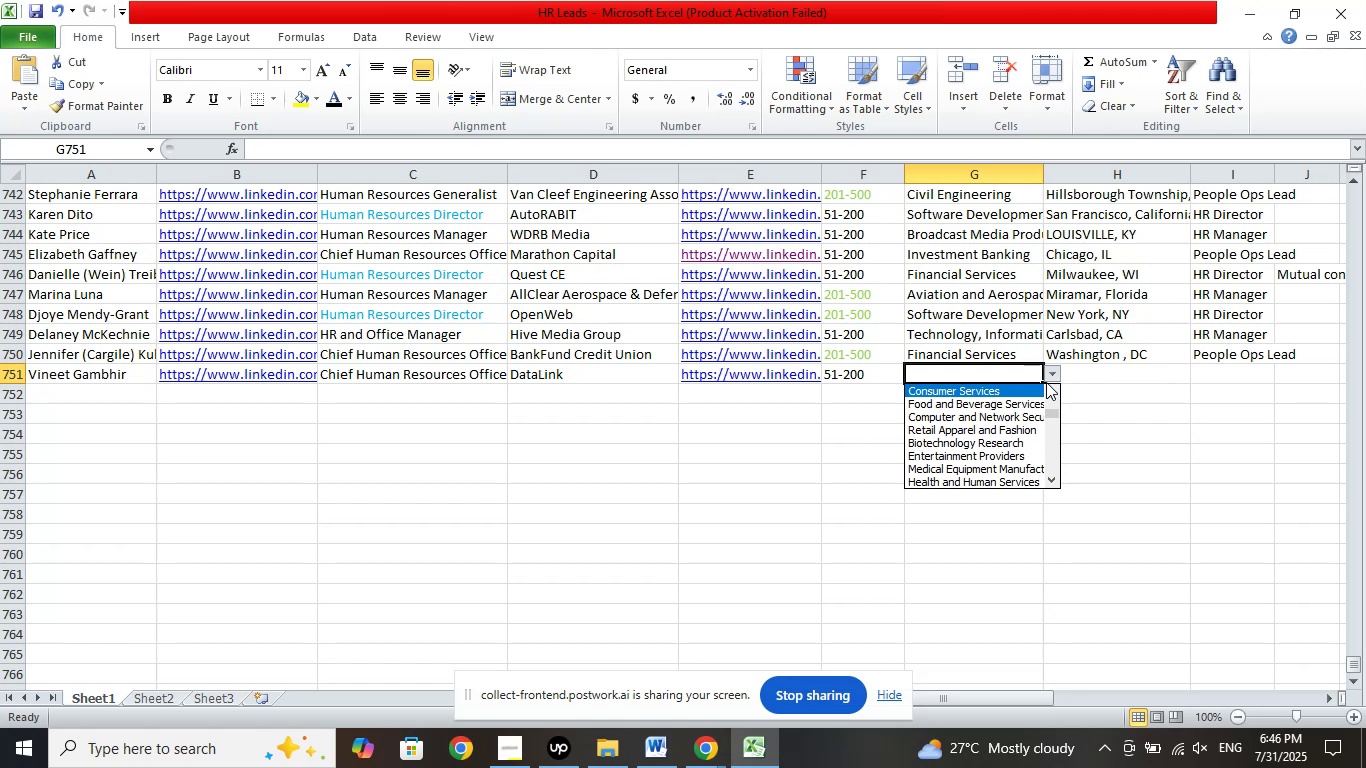 
key(ArrowUp)
 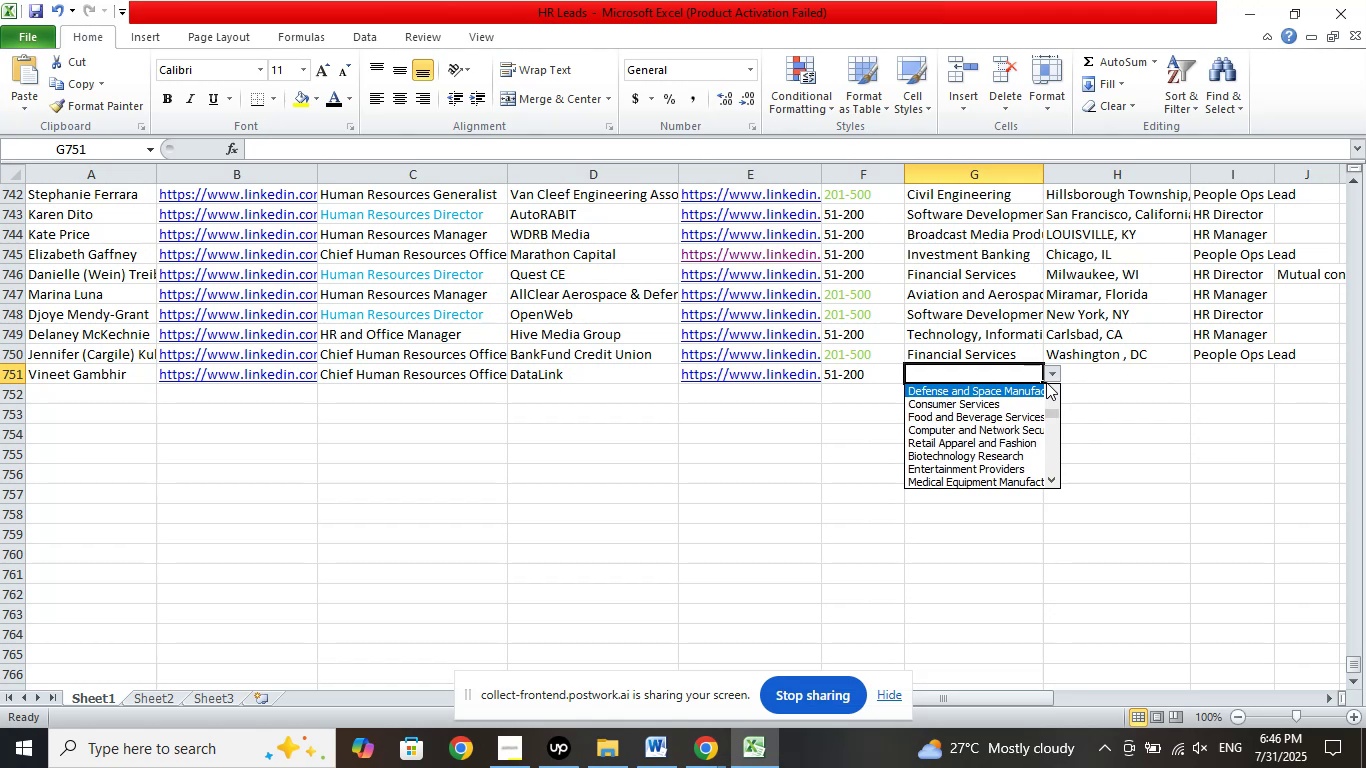 
key(ArrowUp)
 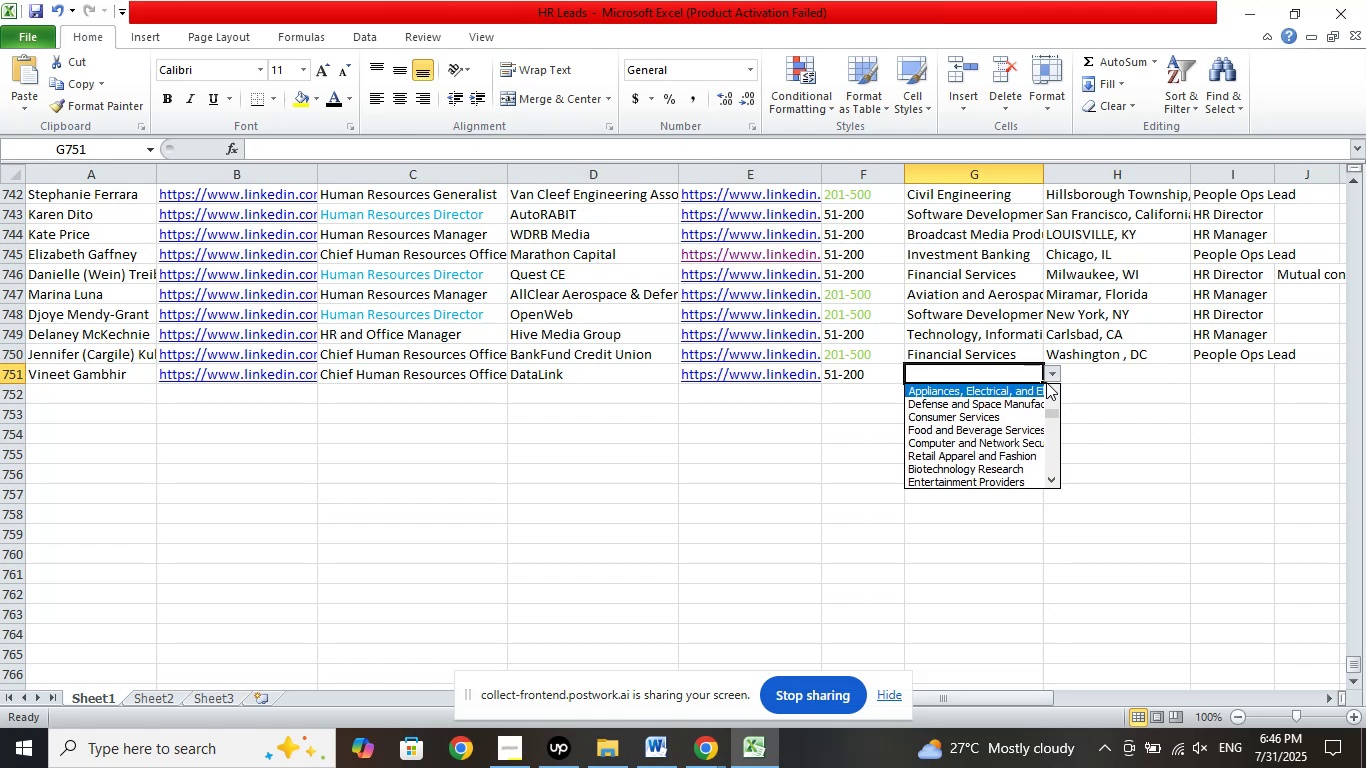 
key(ArrowUp)
 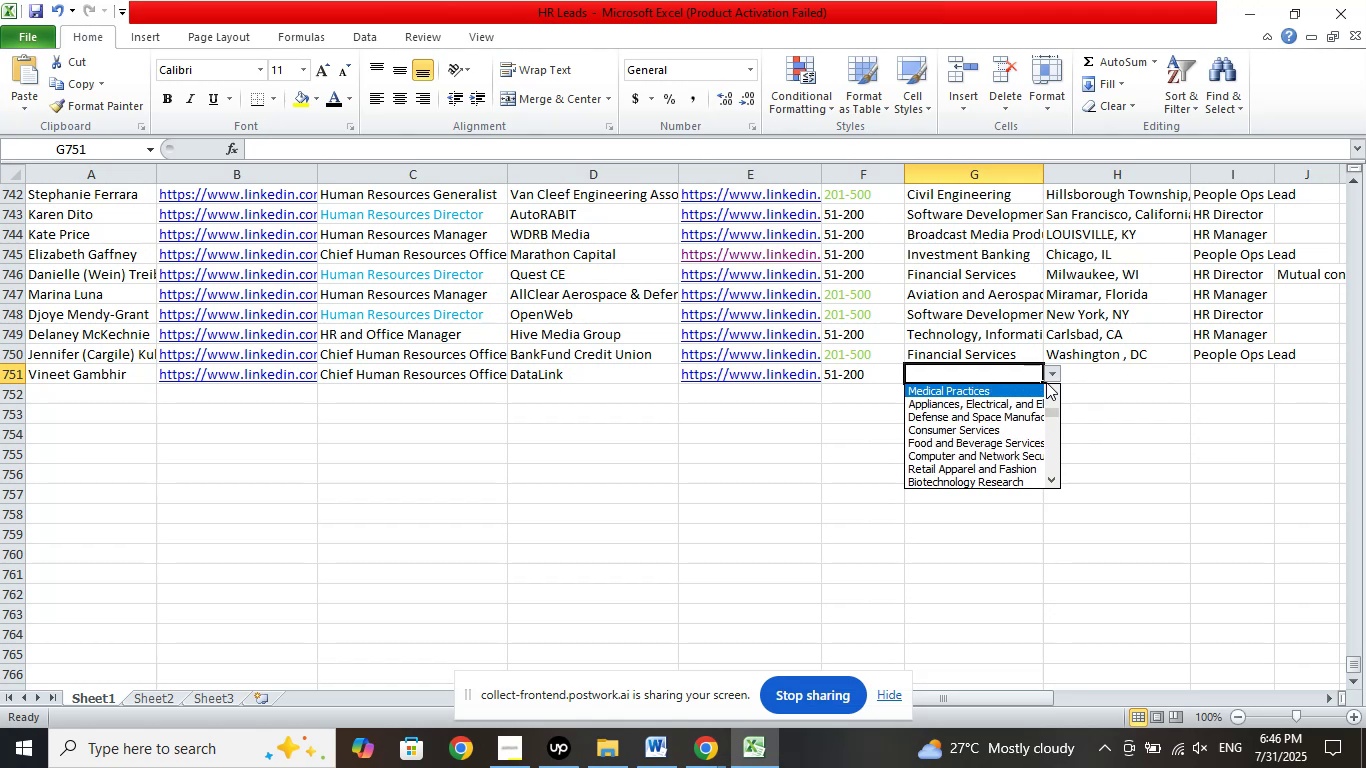 
key(ArrowUp)
 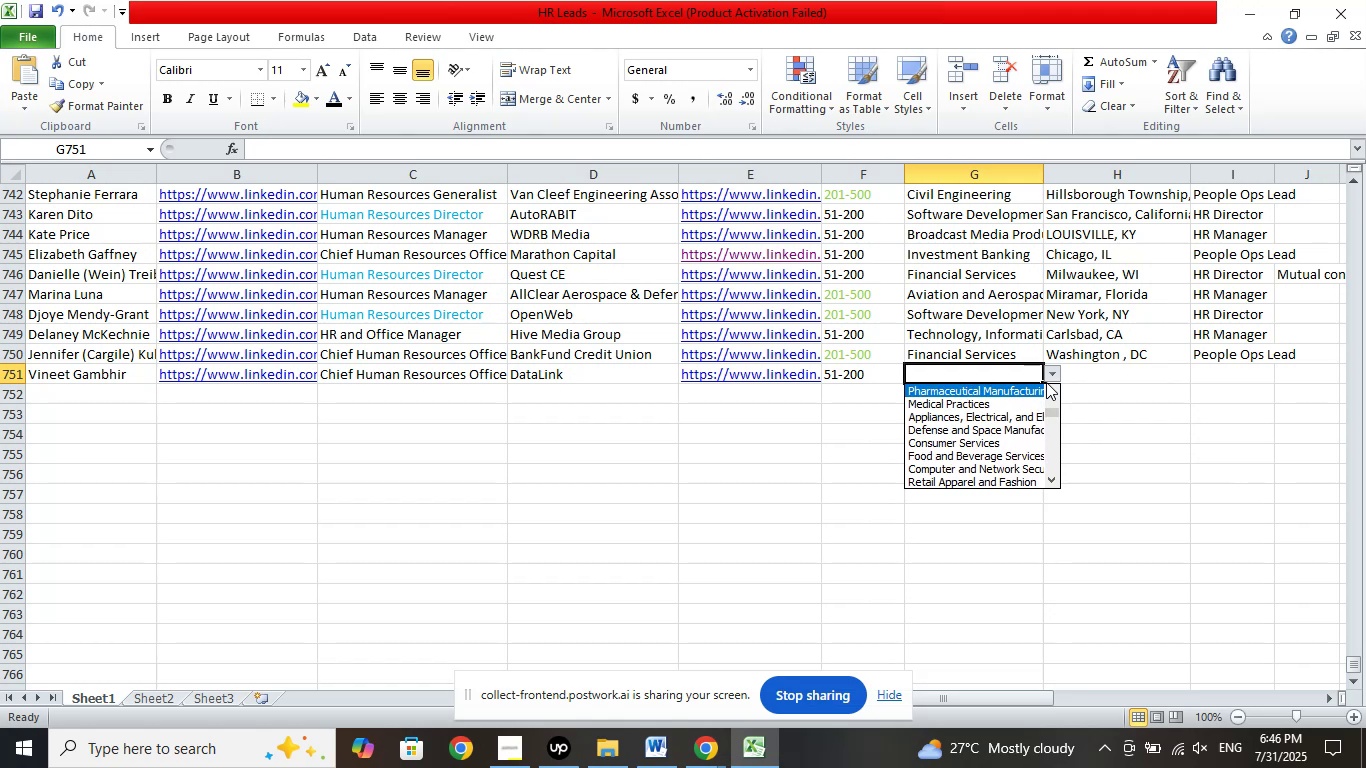 
key(ArrowUp)
 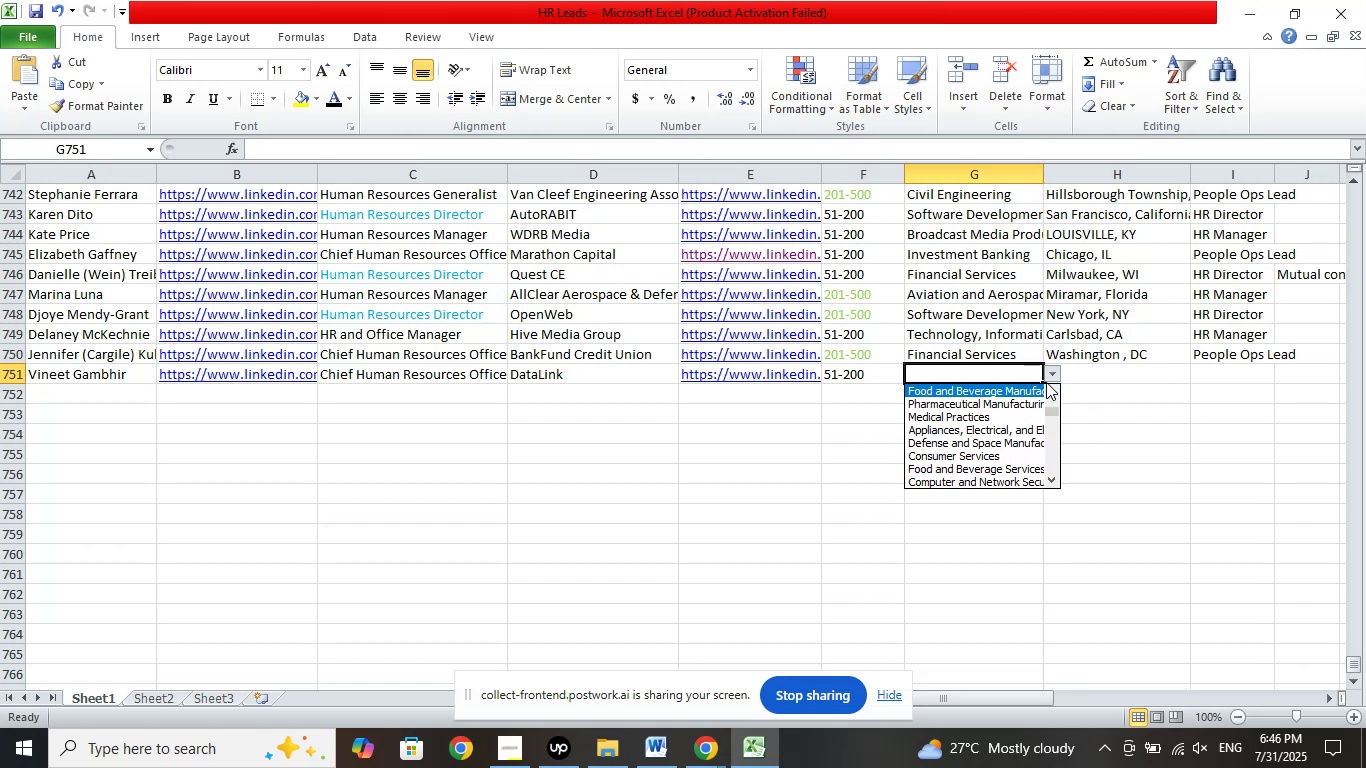 
key(ArrowUp)
 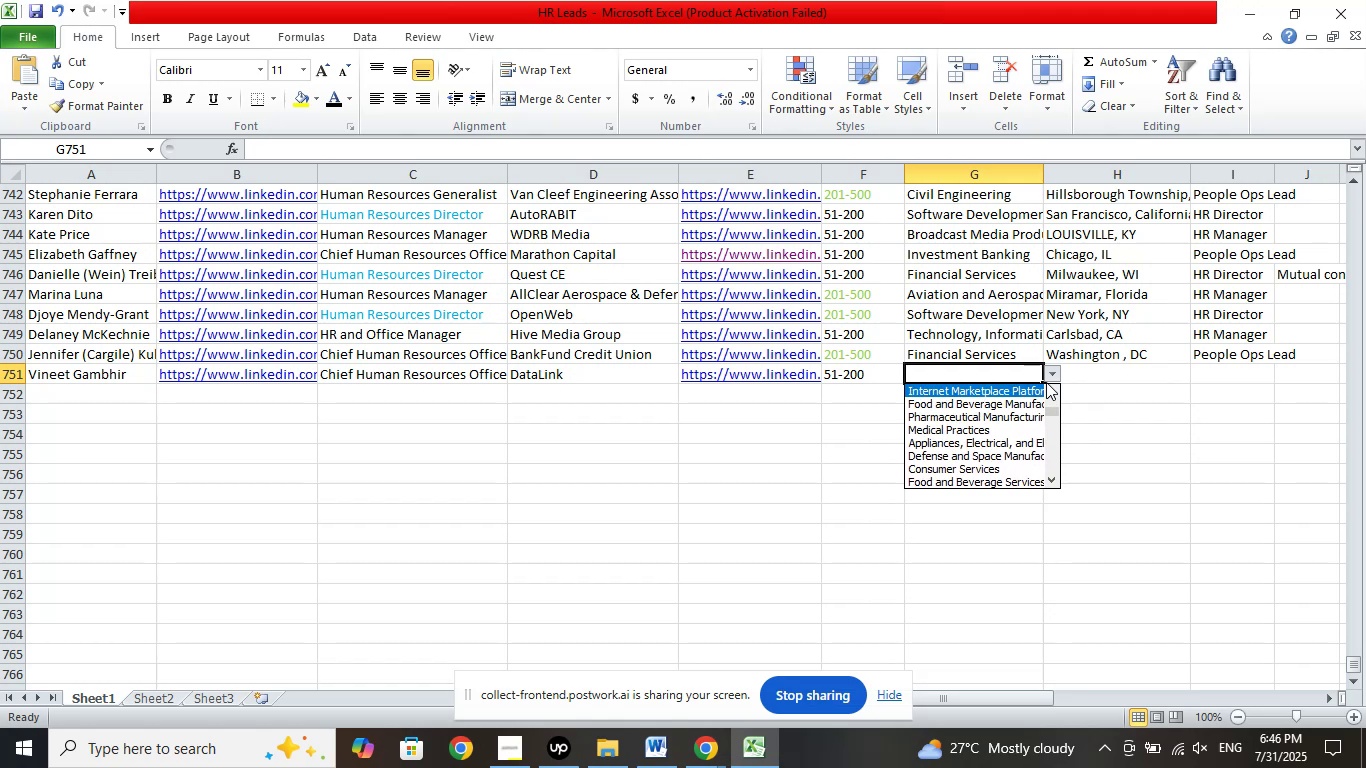 
key(ArrowUp)
 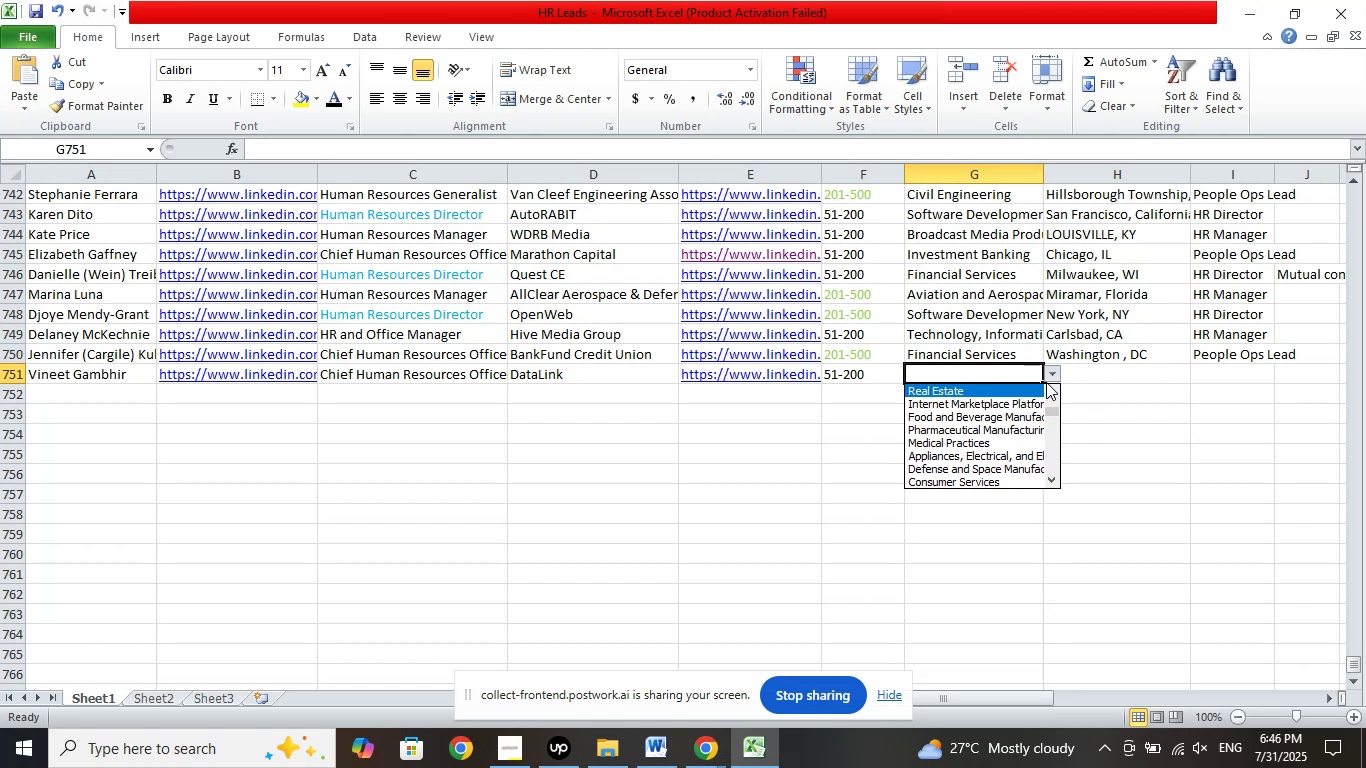 
key(ArrowUp)
 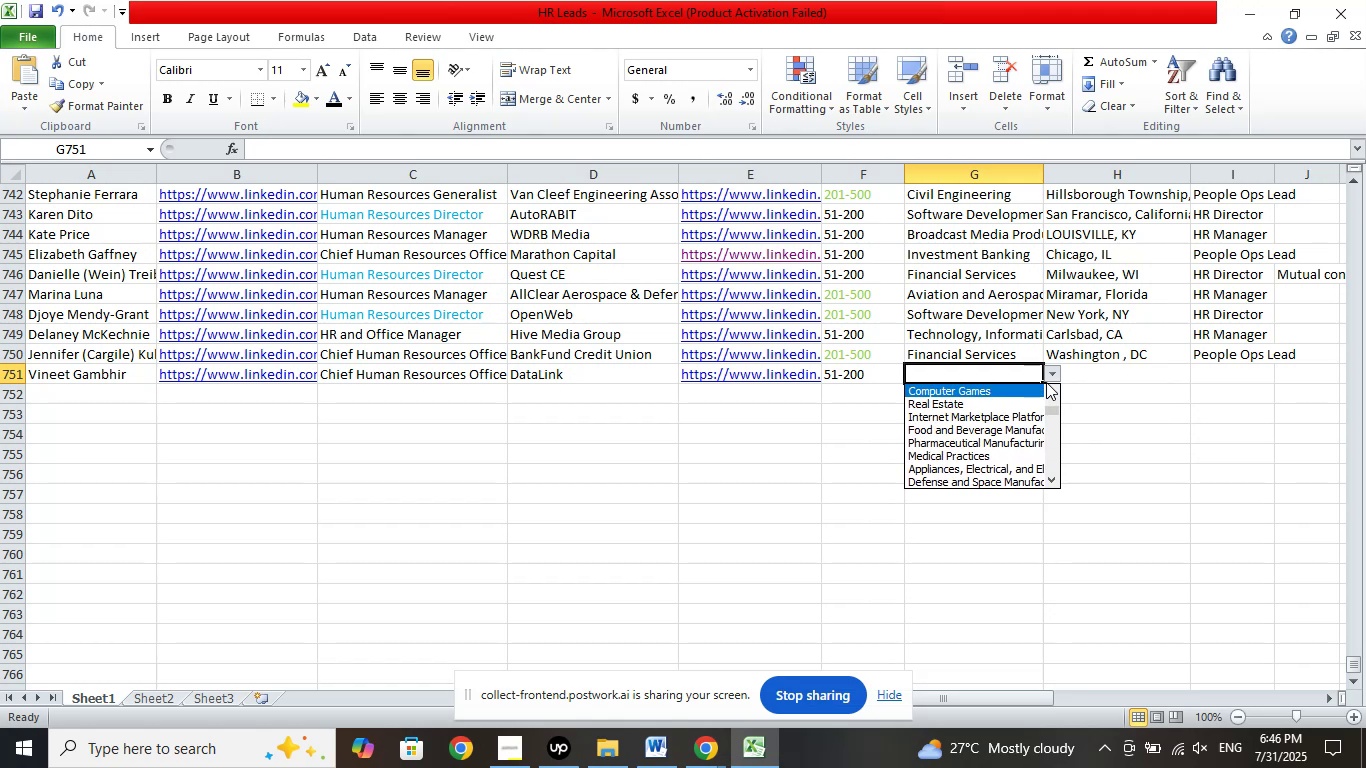 
key(ArrowUp)
 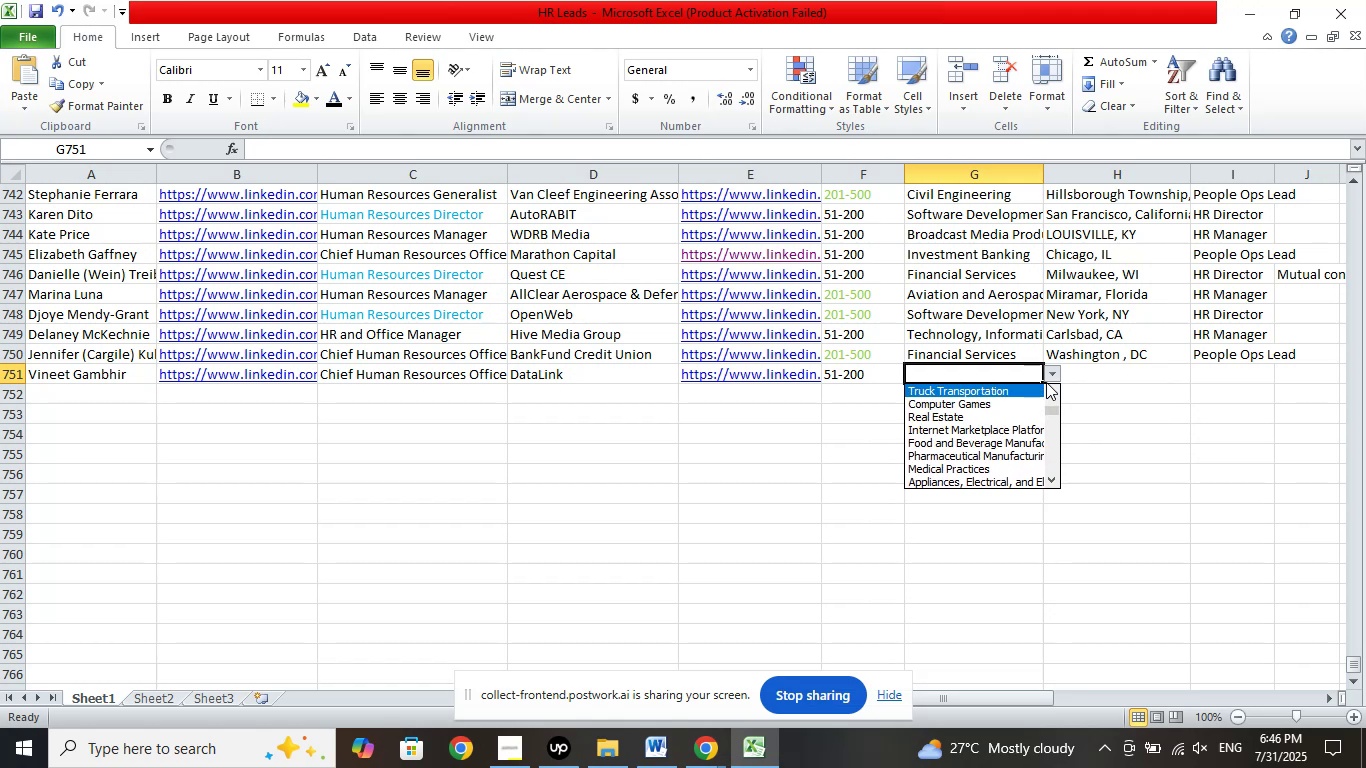 
key(ArrowUp)
 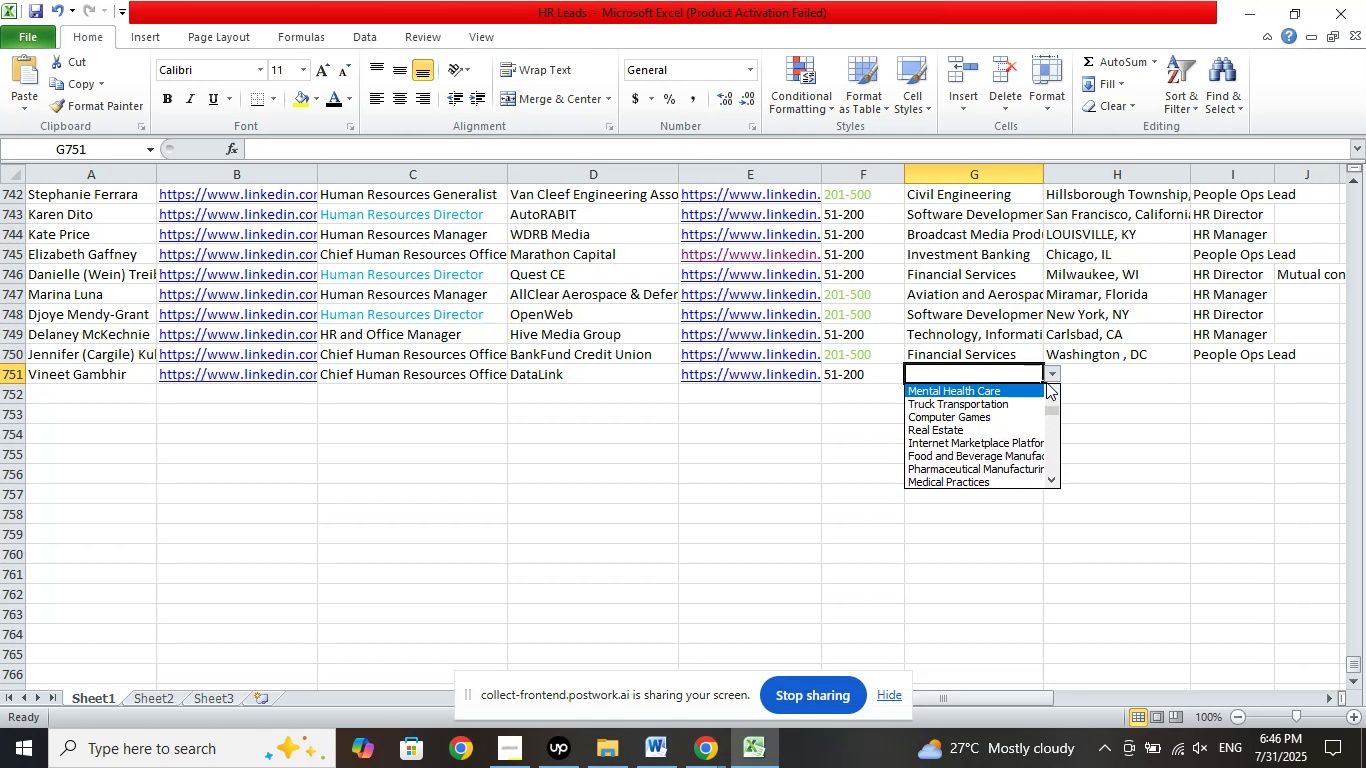 
key(ArrowUp)
 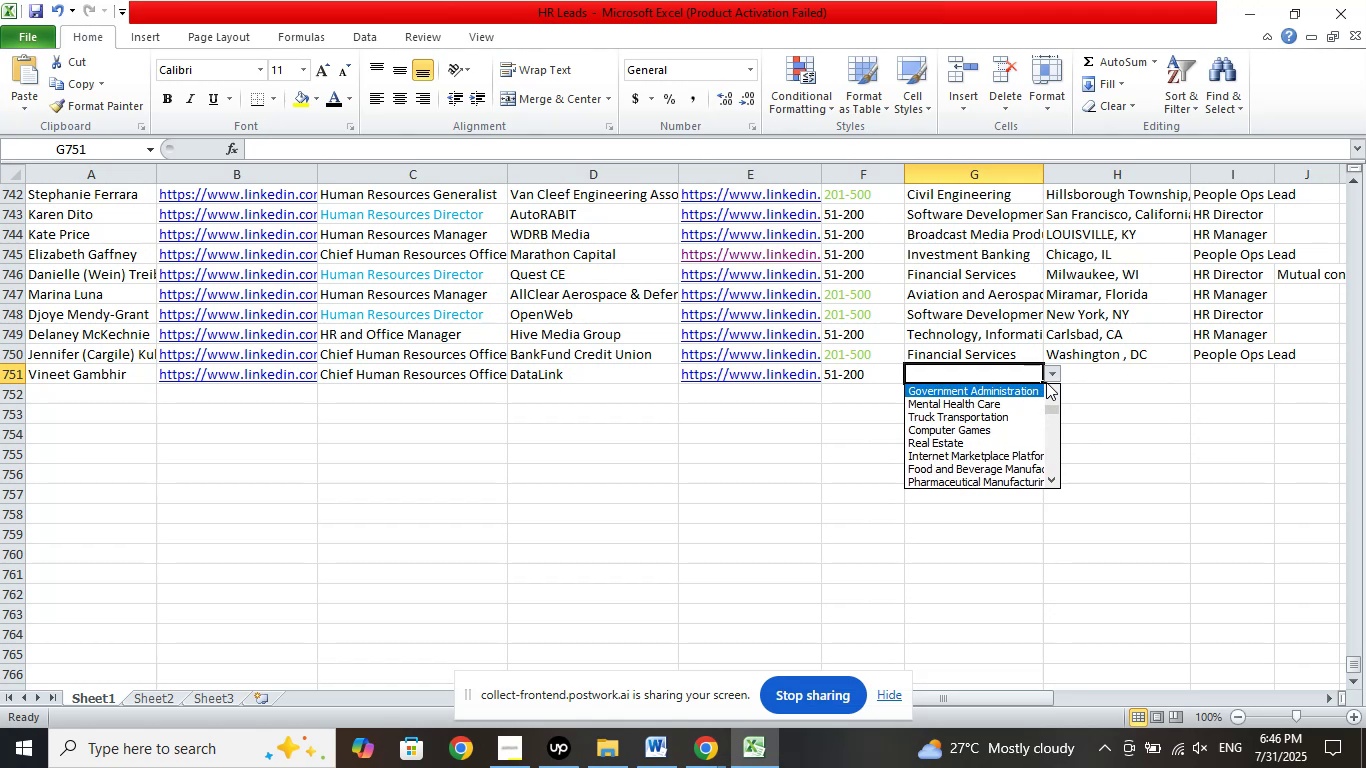 
key(ArrowUp)
 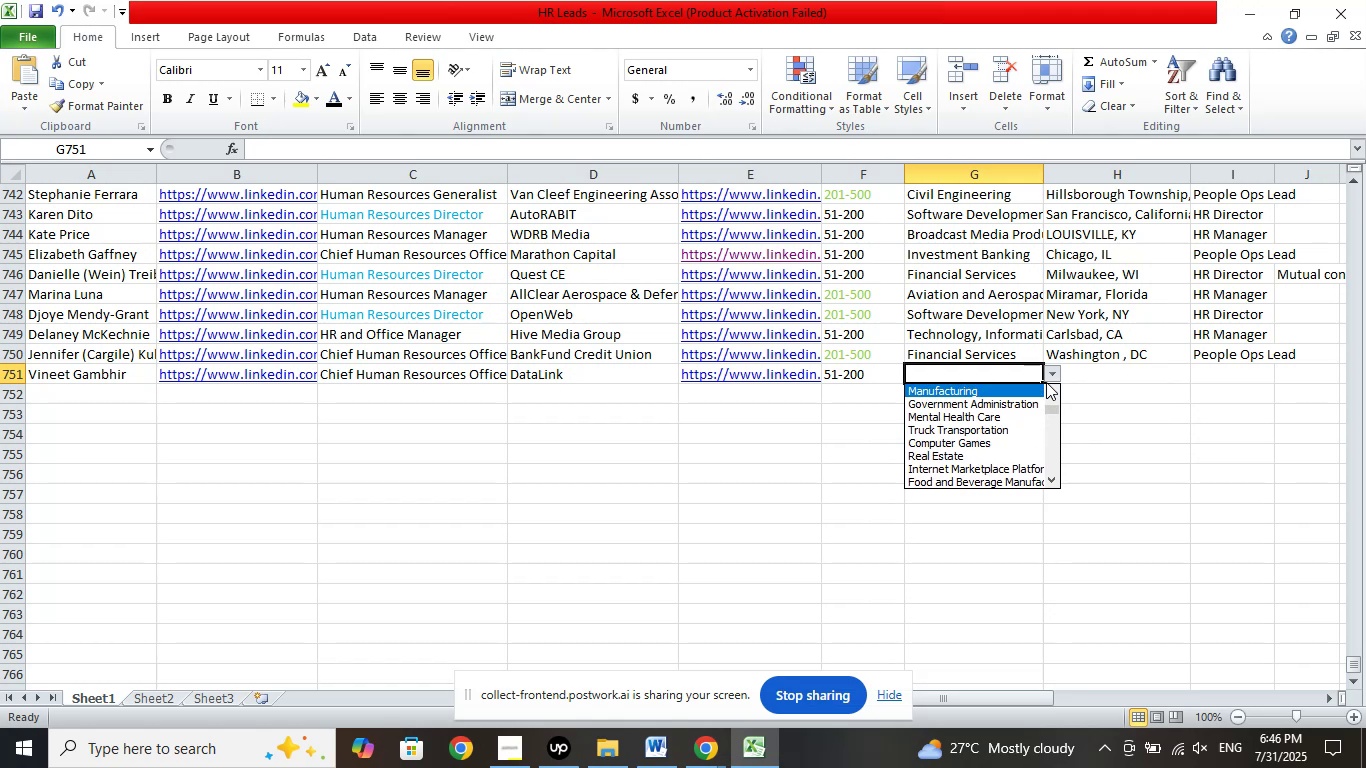 
key(ArrowUp)
 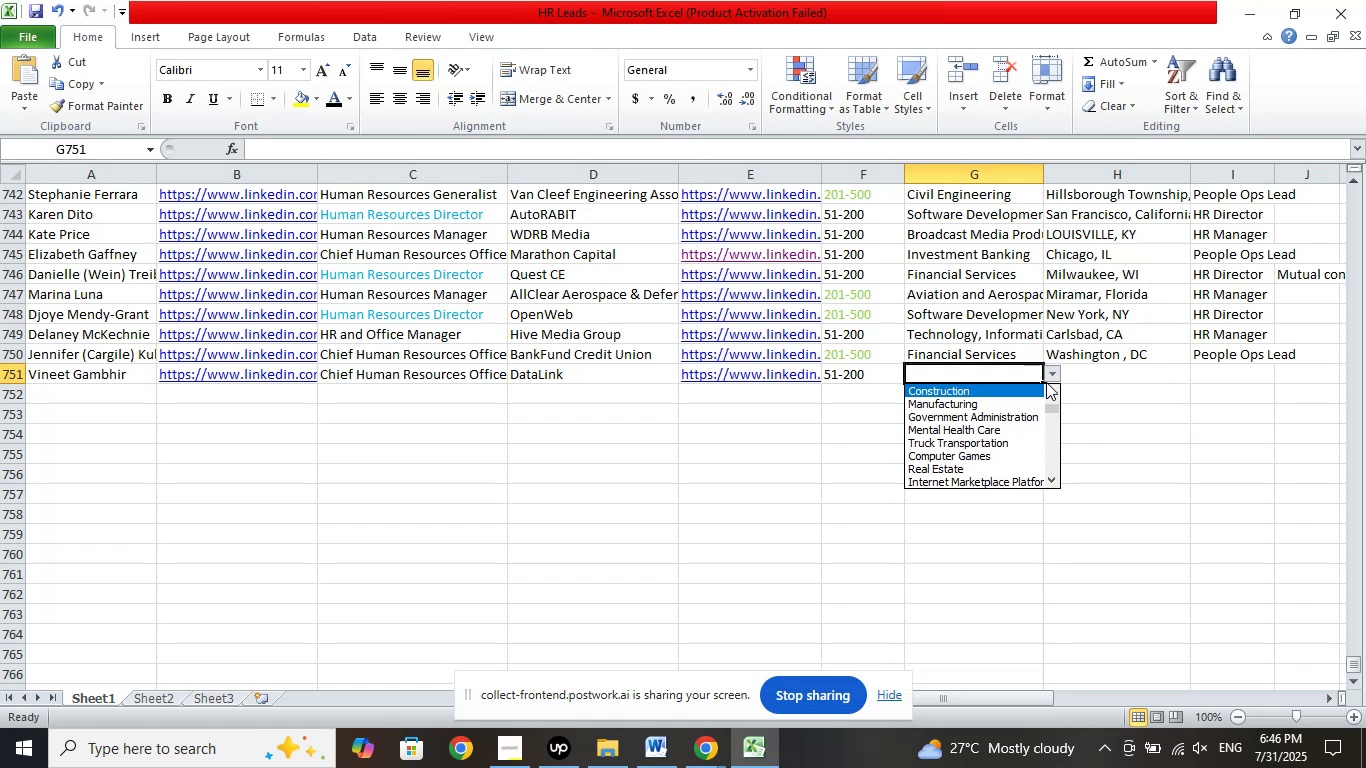 
key(ArrowUp)
 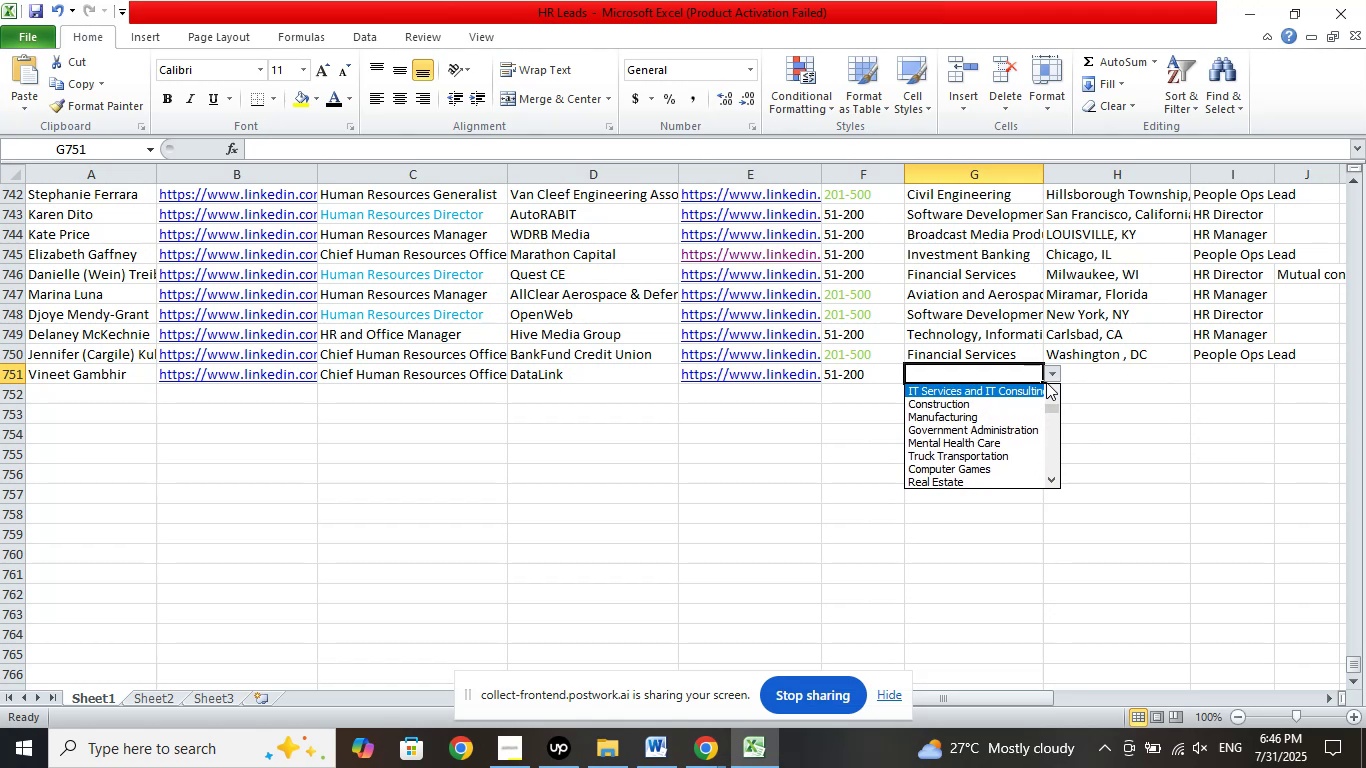 
key(ArrowUp)
 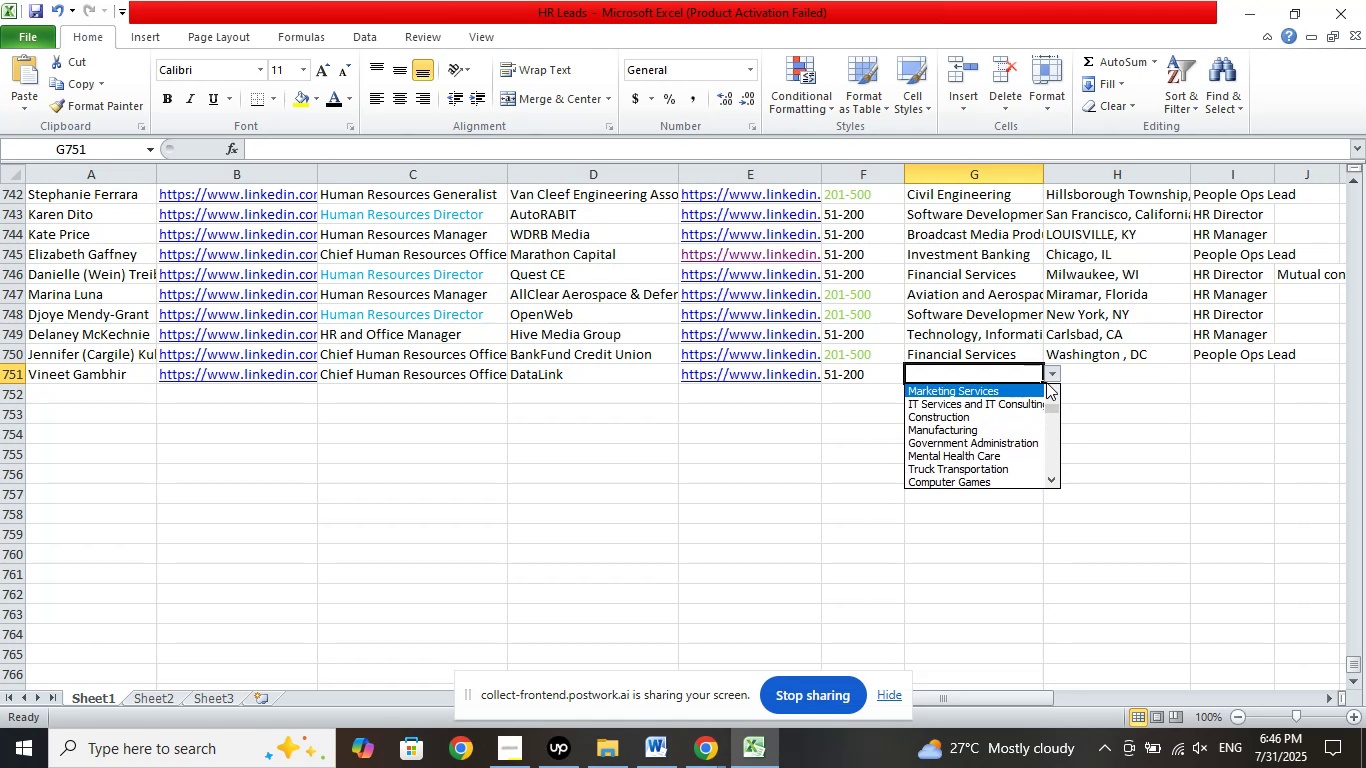 
key(ArrowUp)
 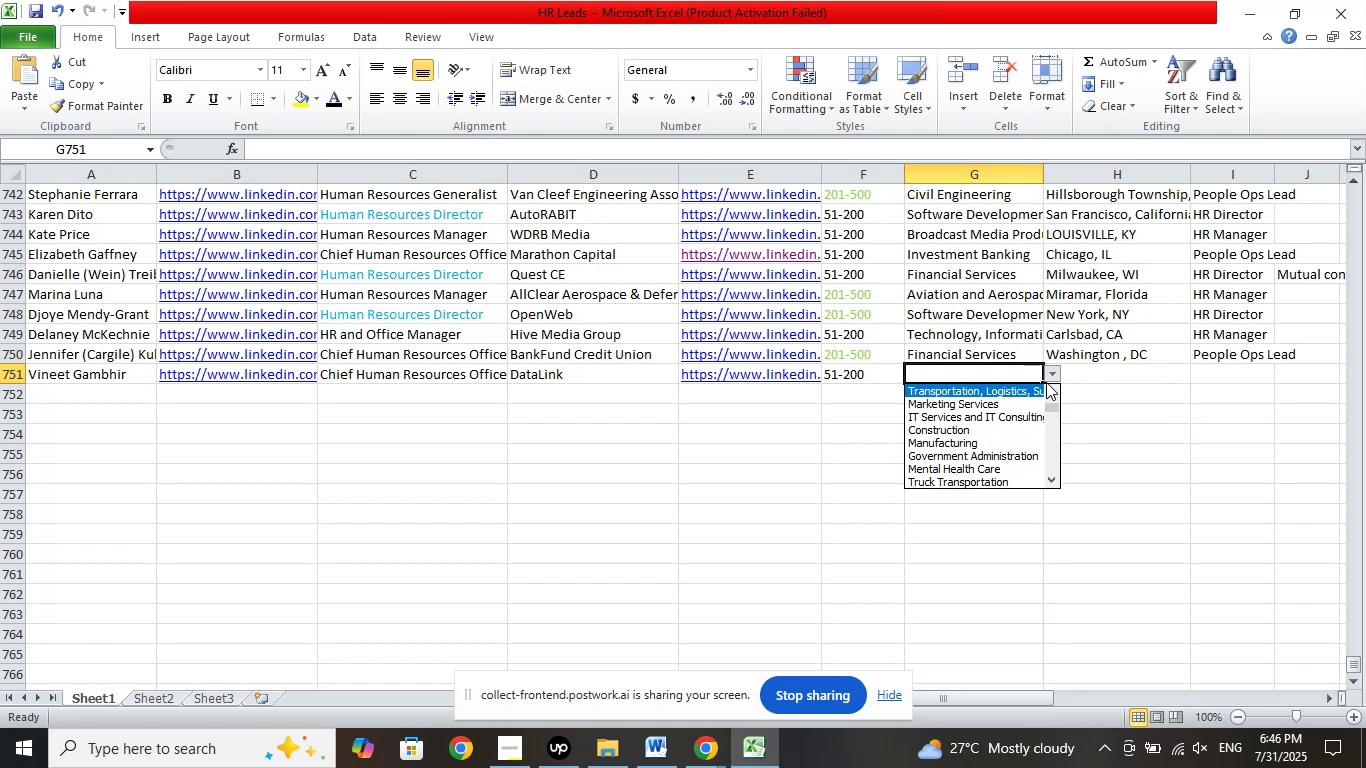 
key(ArrowUp)
 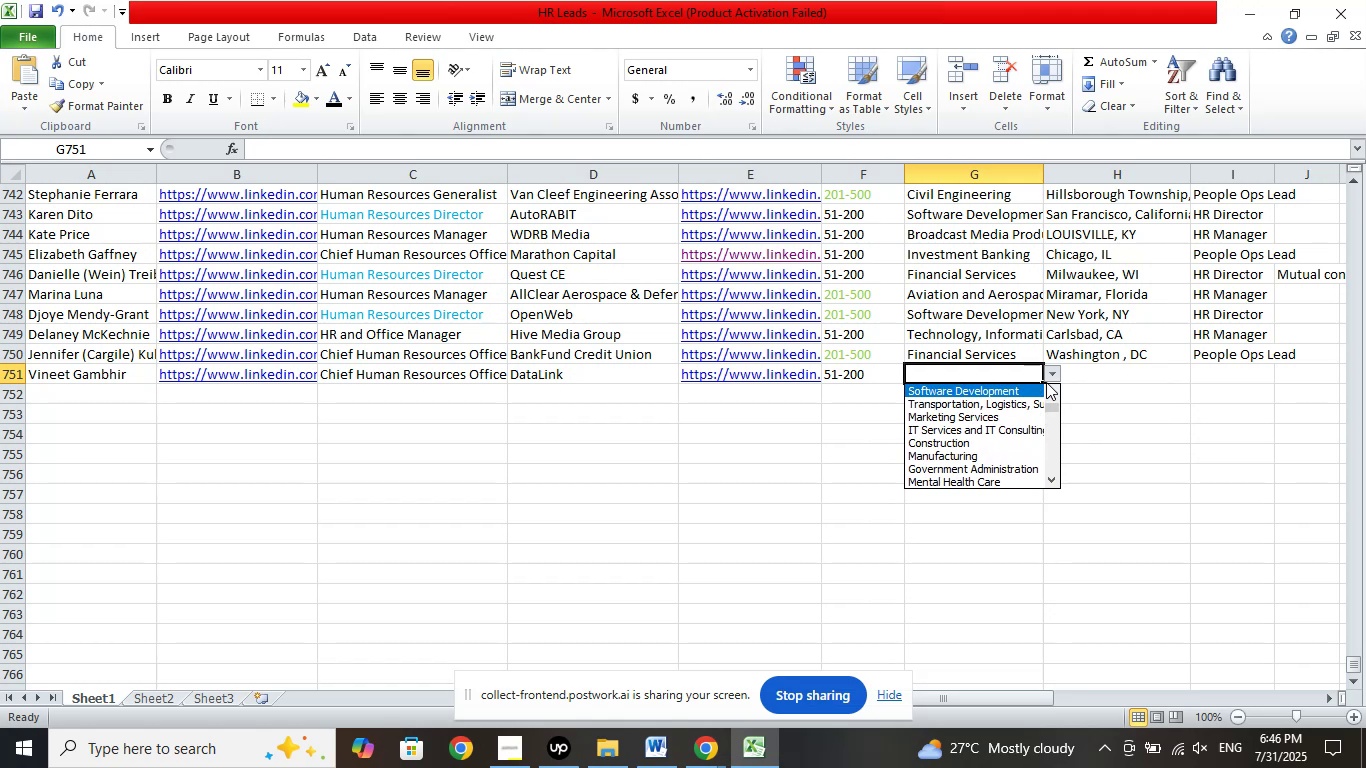 
key(ArrowUp)
 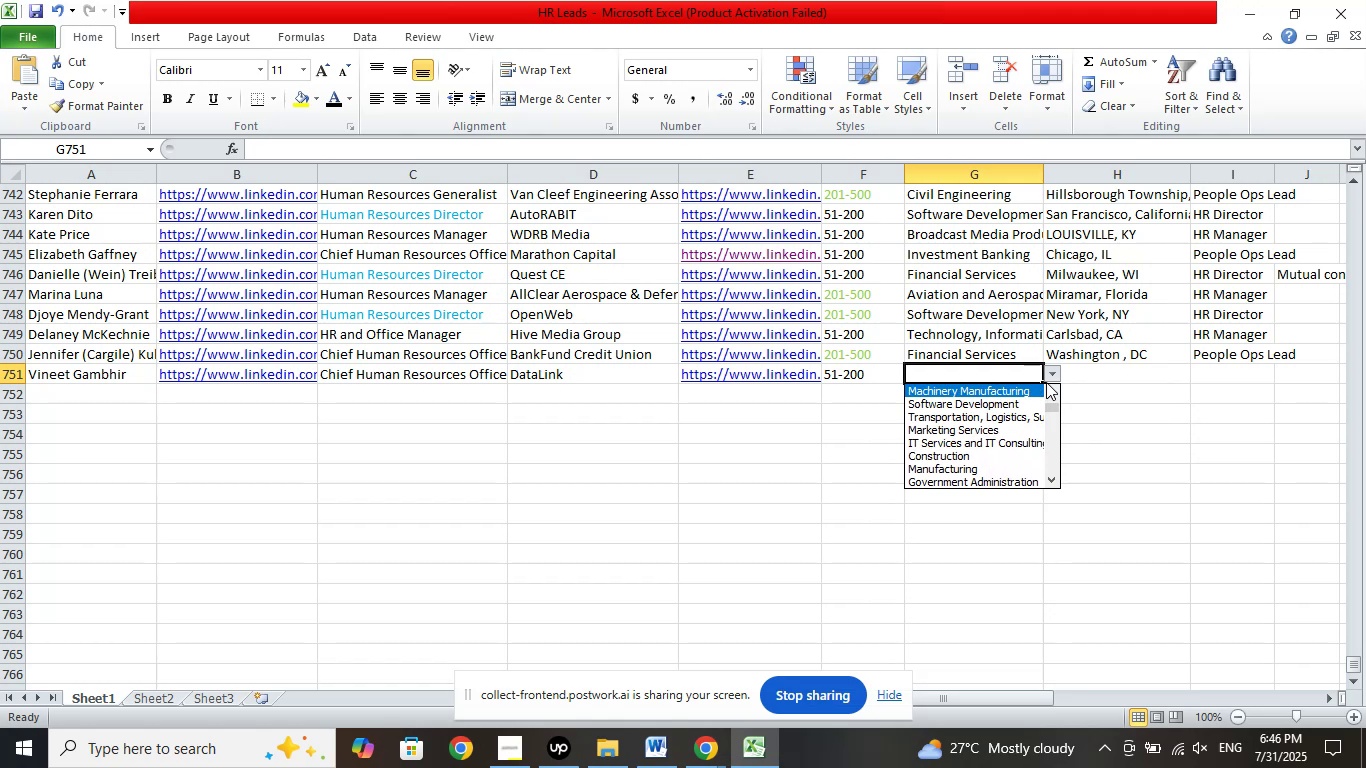 
key(ArrowUp)
 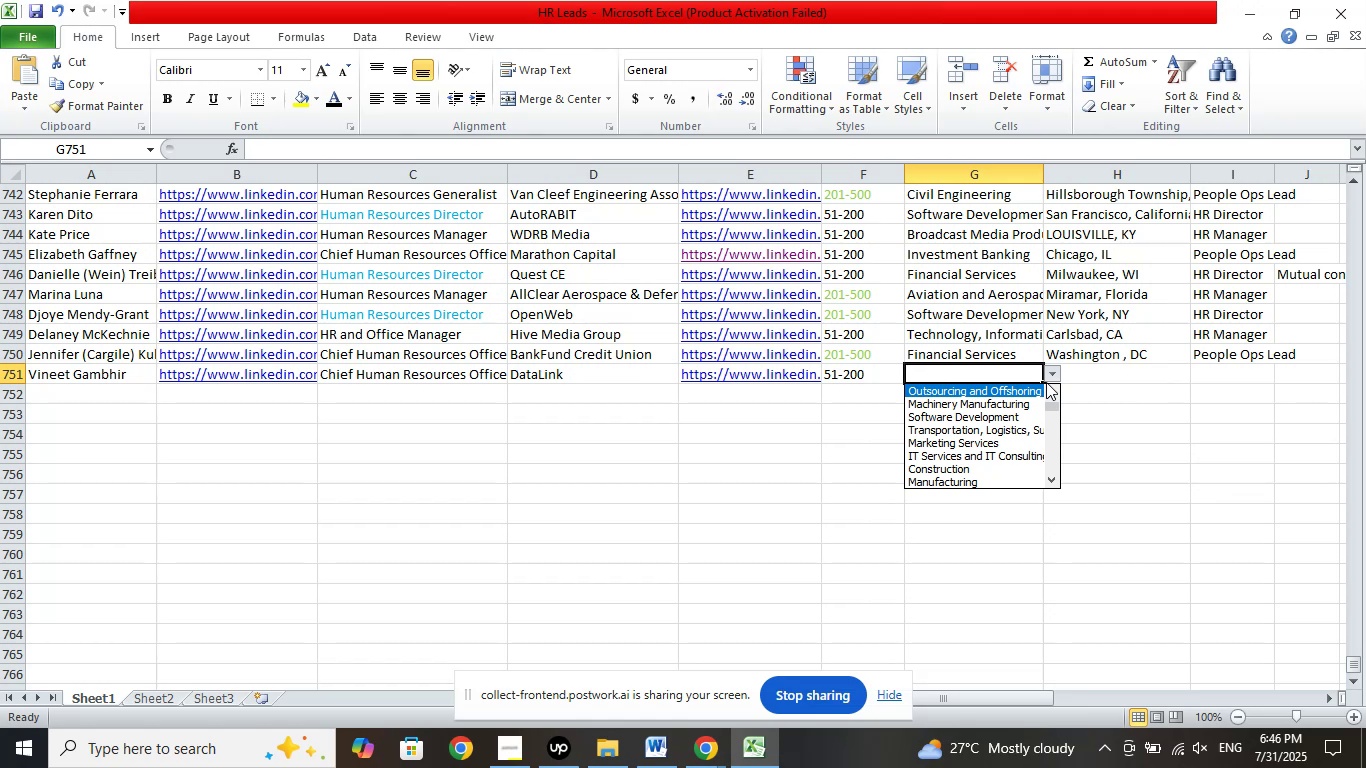 
key(ArrowUp)
 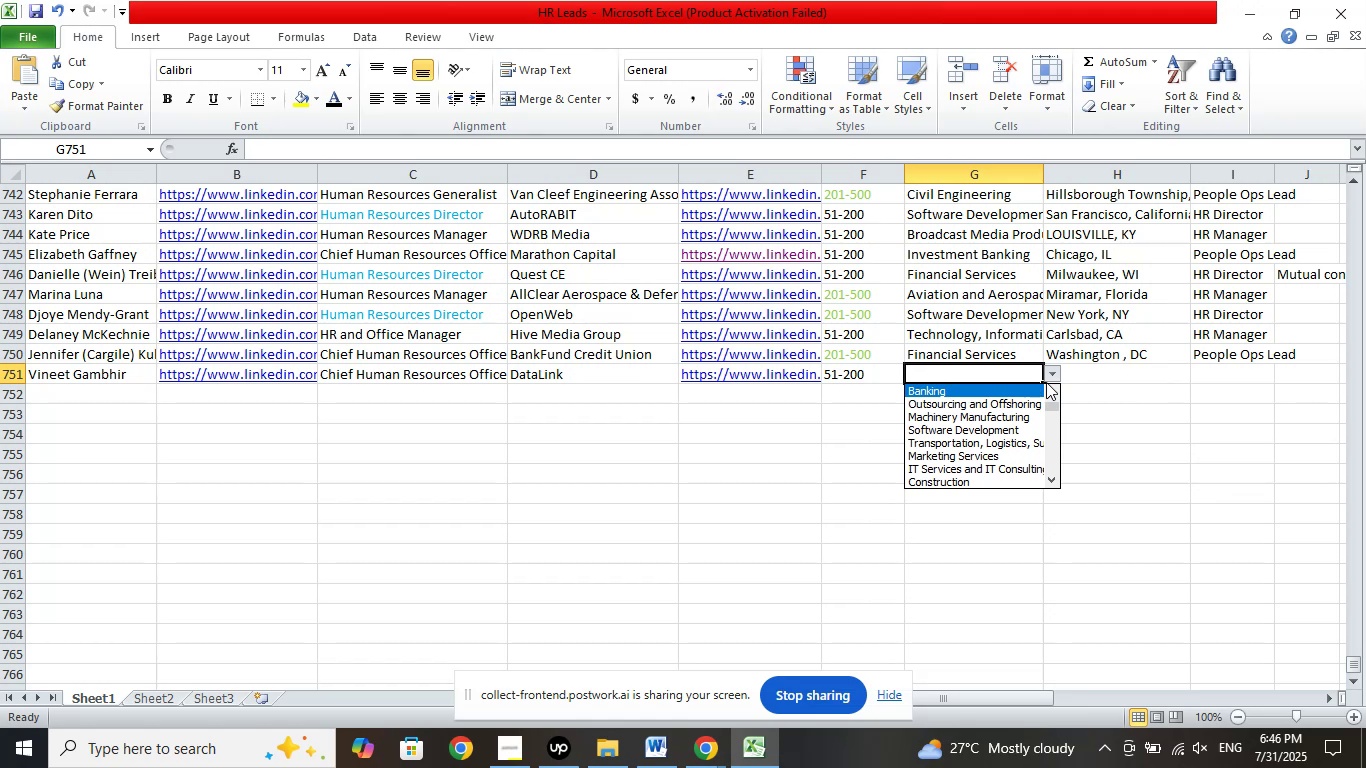 
wait(11.8)
 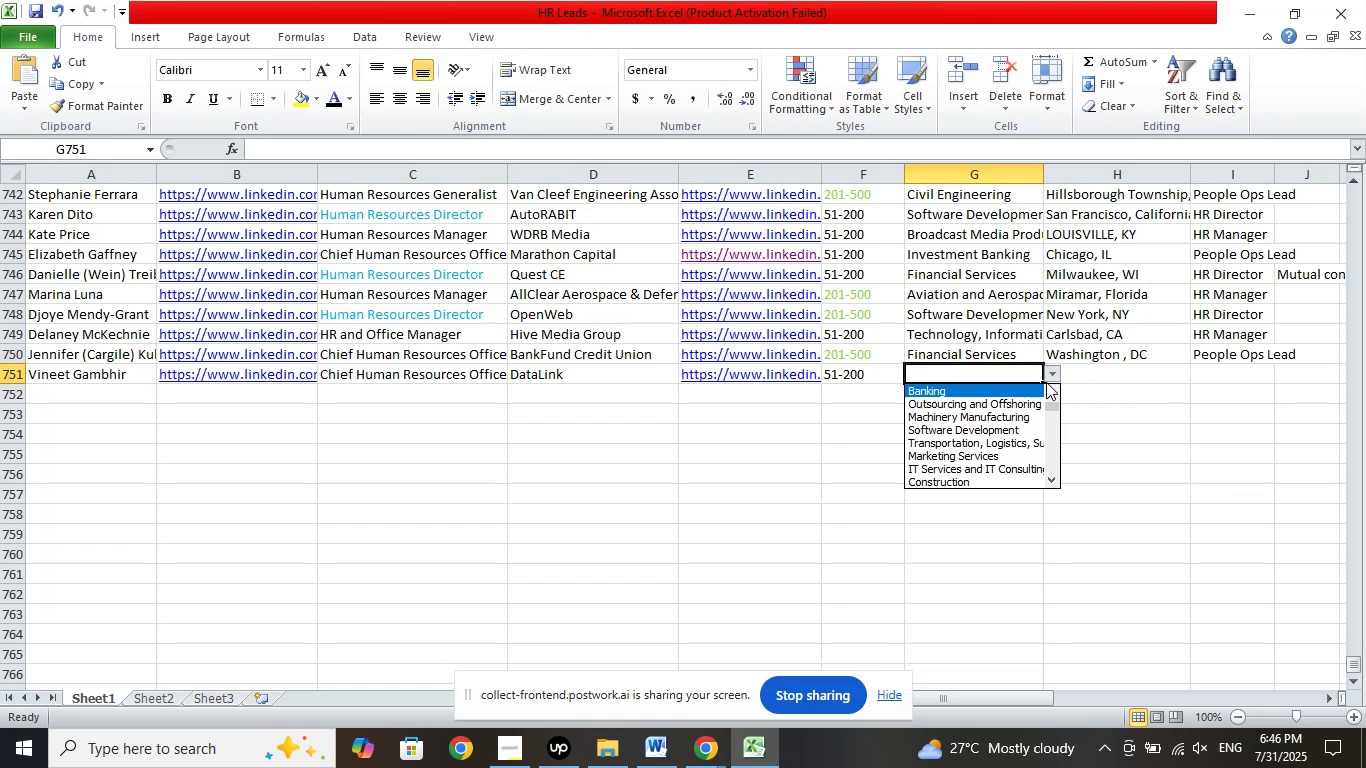 
key(ArrowUp)
 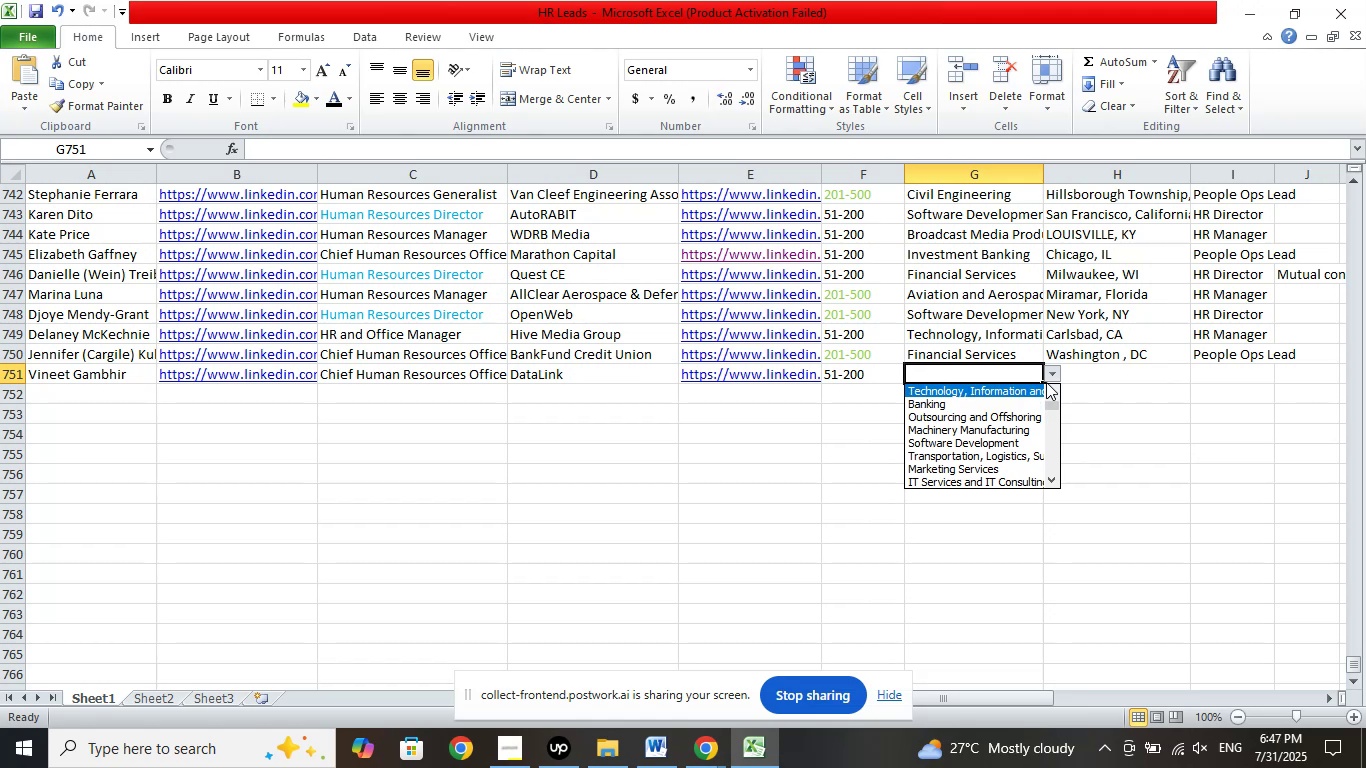 
key(ArrowUp)
 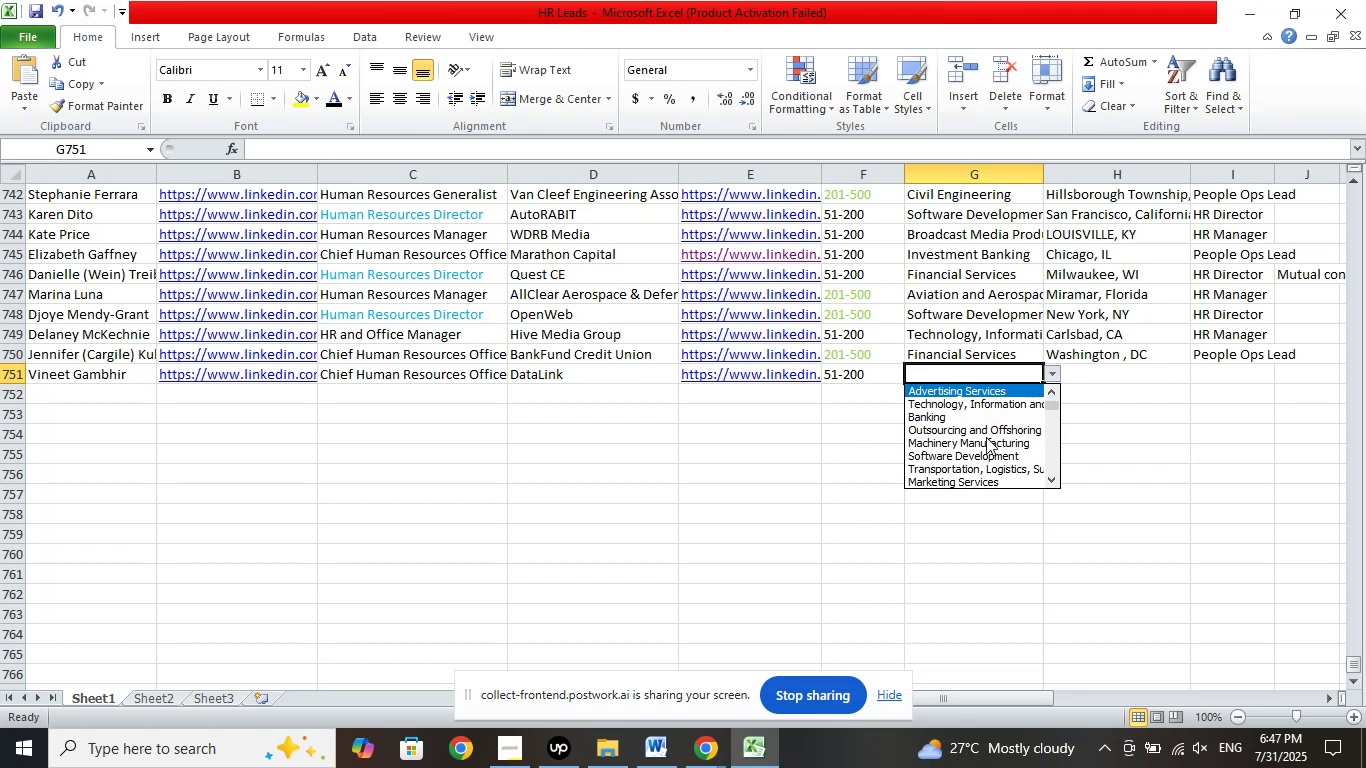 
left_click([709, 745])
 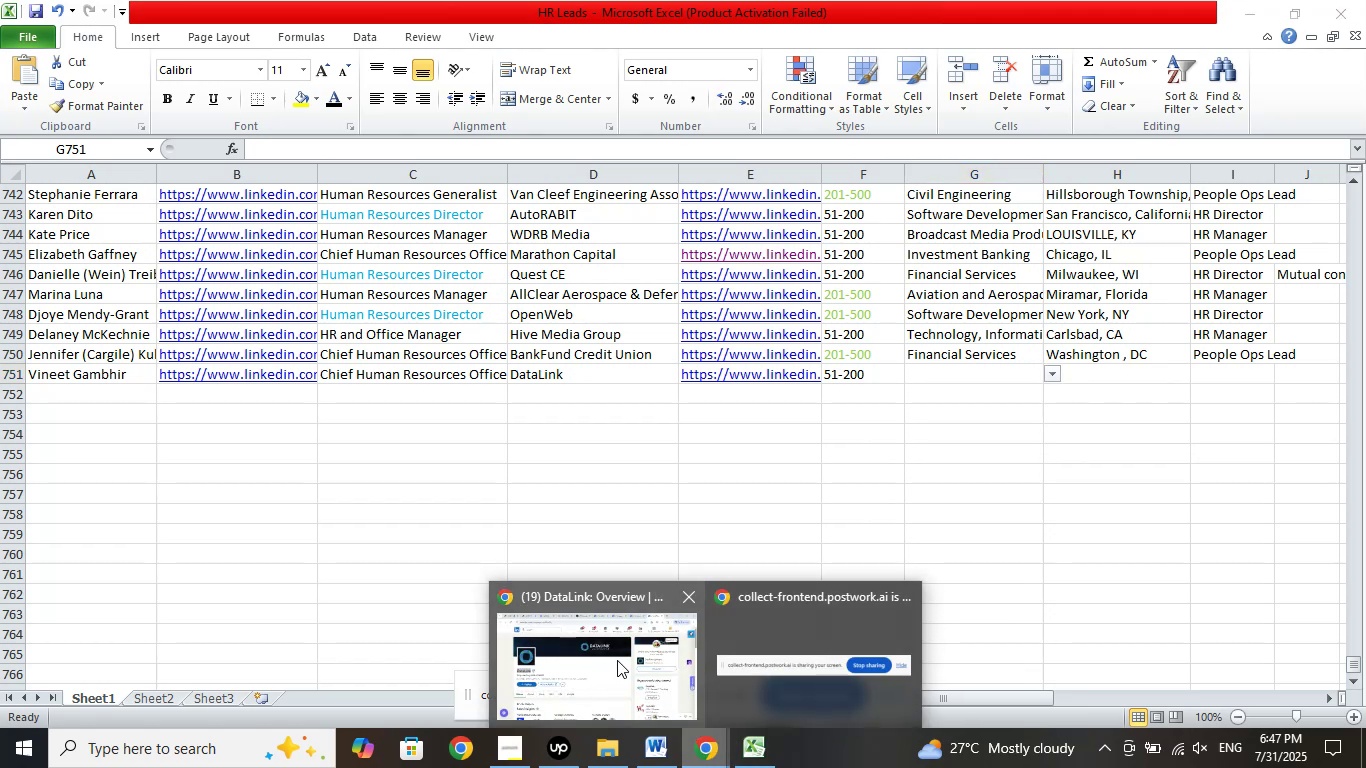 
left_click([617, 660])
 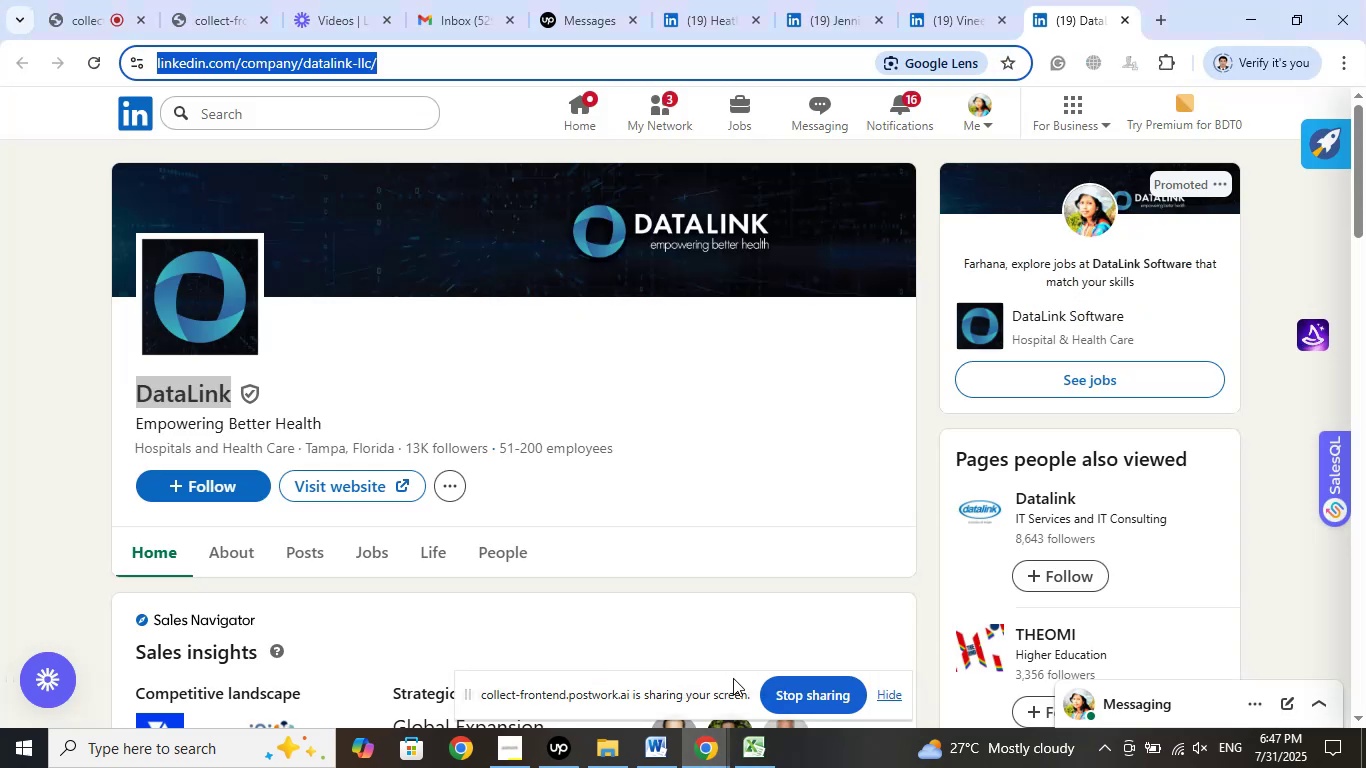 
left_click([763, 756])
 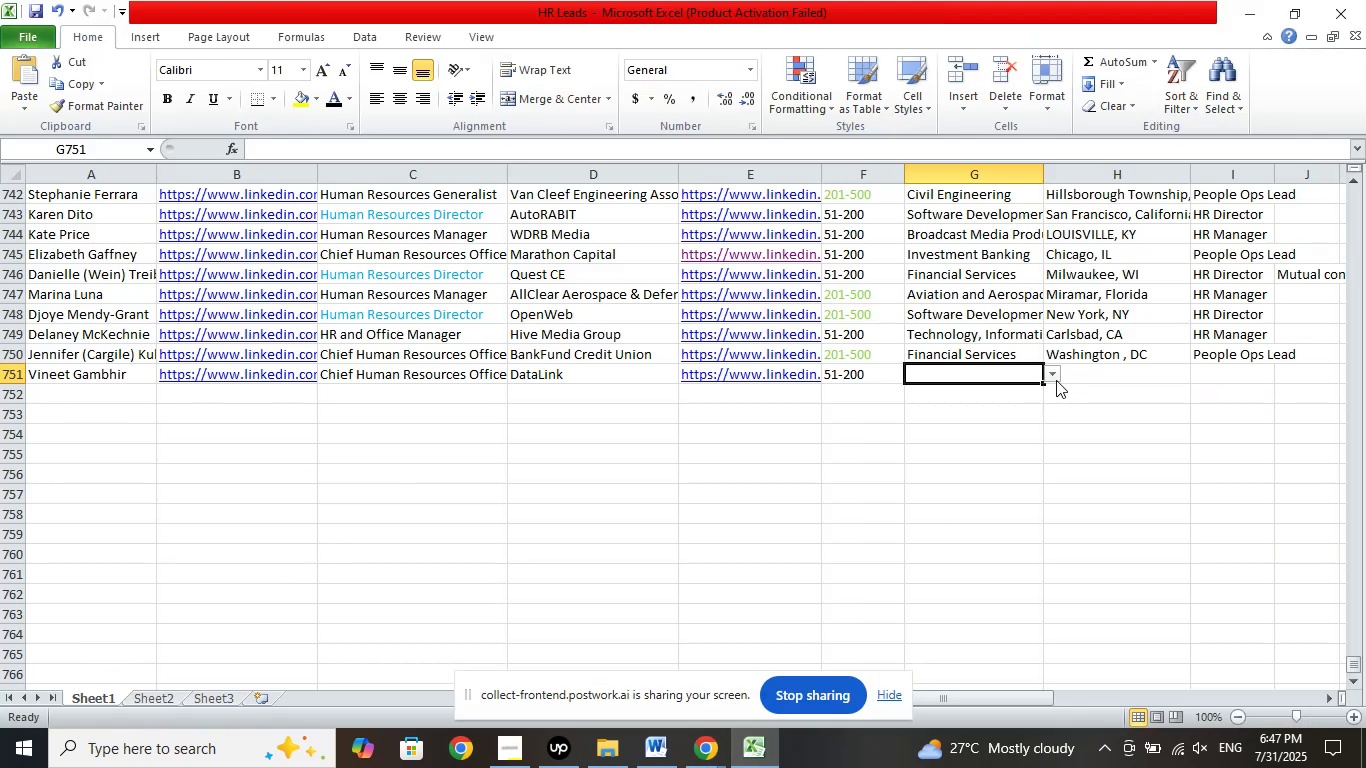 
left_click([1050, 371])
 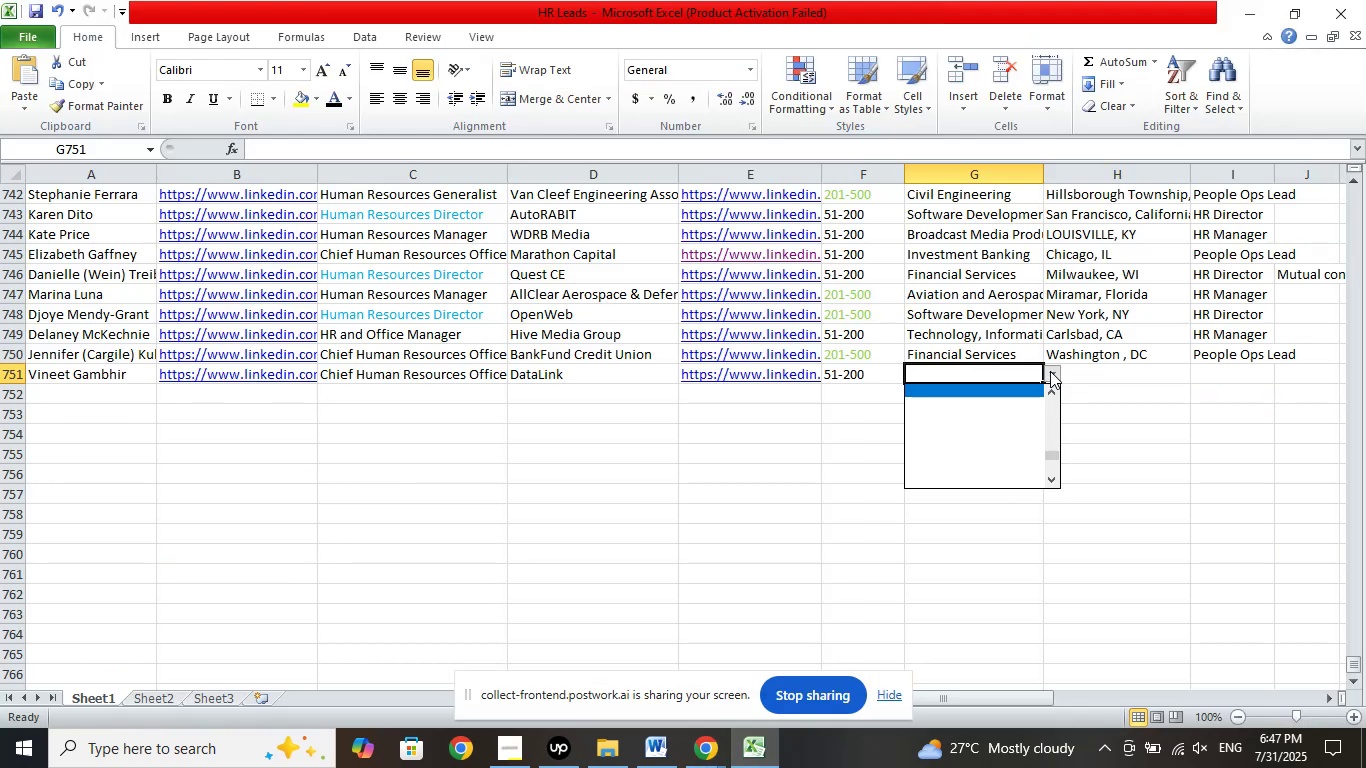 
key(ArrowUp)
 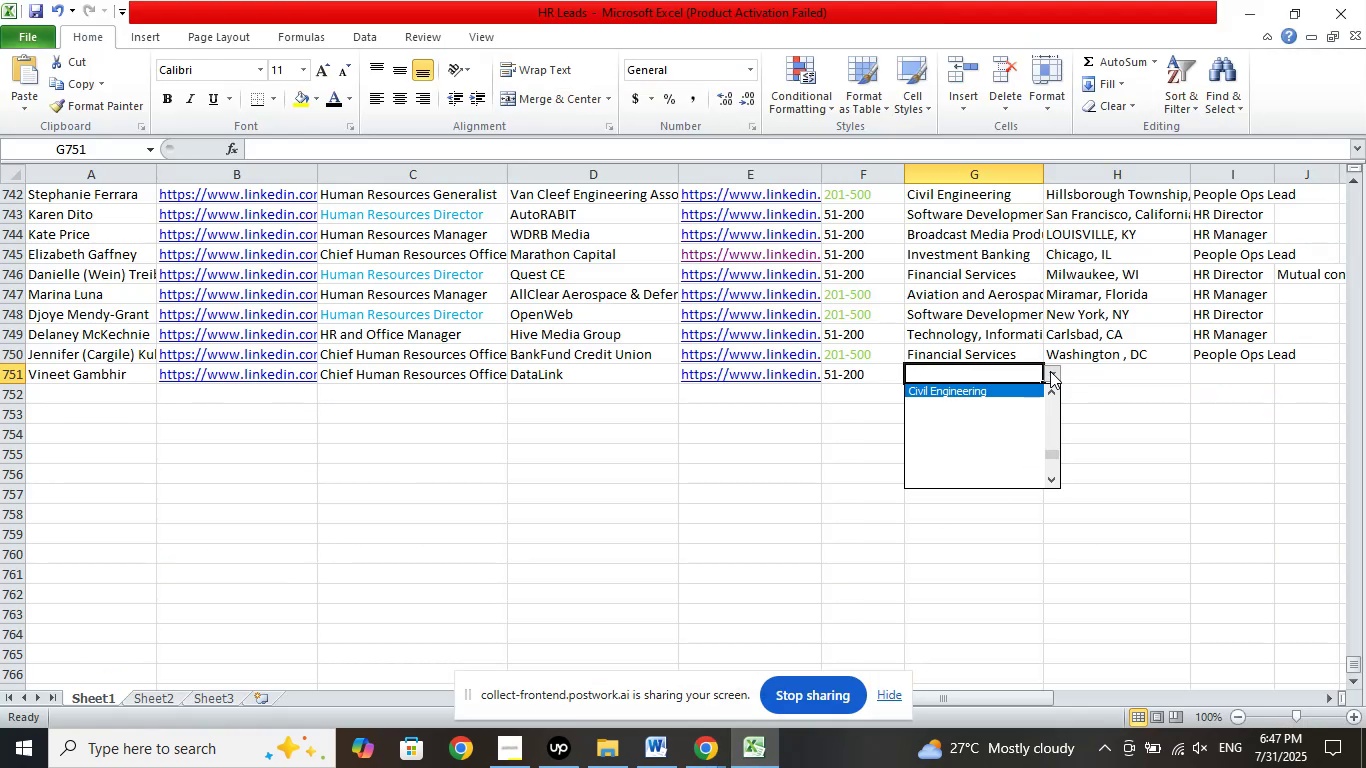 
key(ArrowUp)
 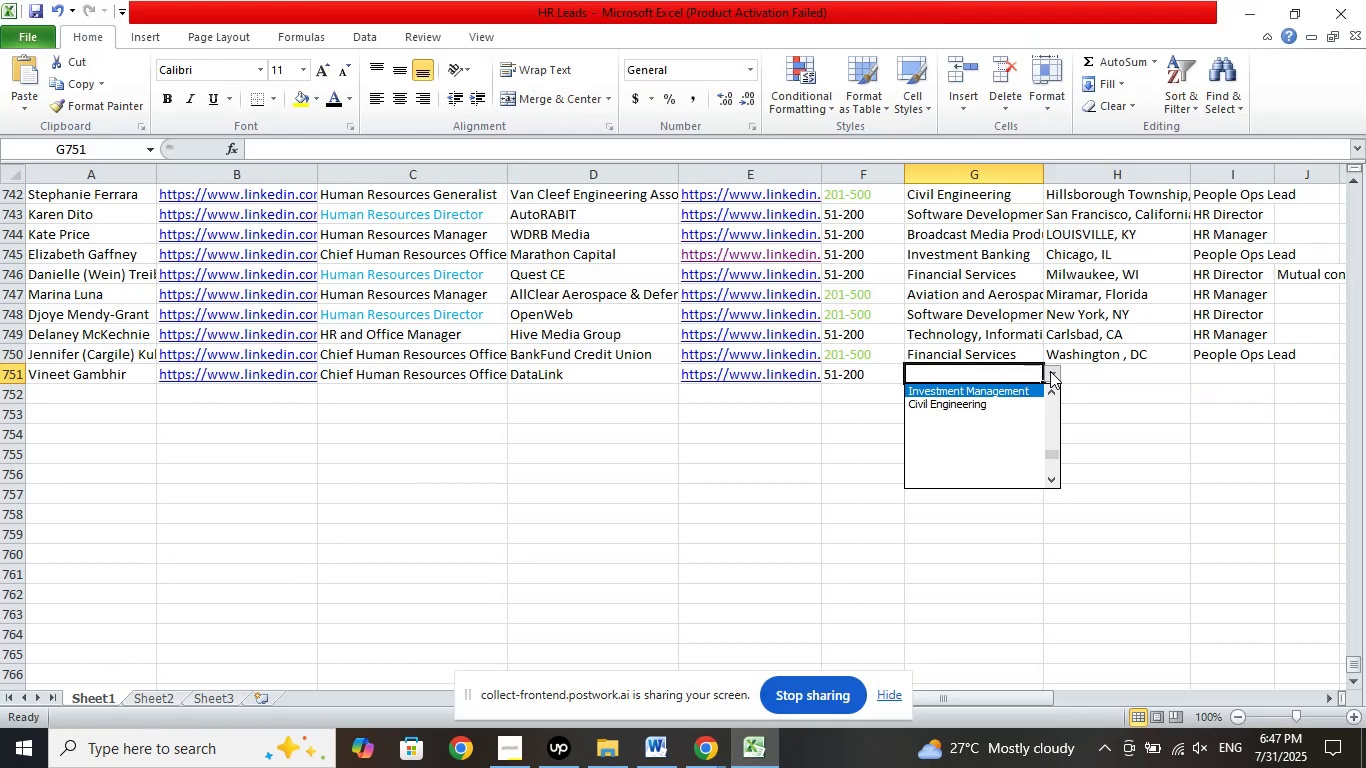 
key(ArrowUp)
 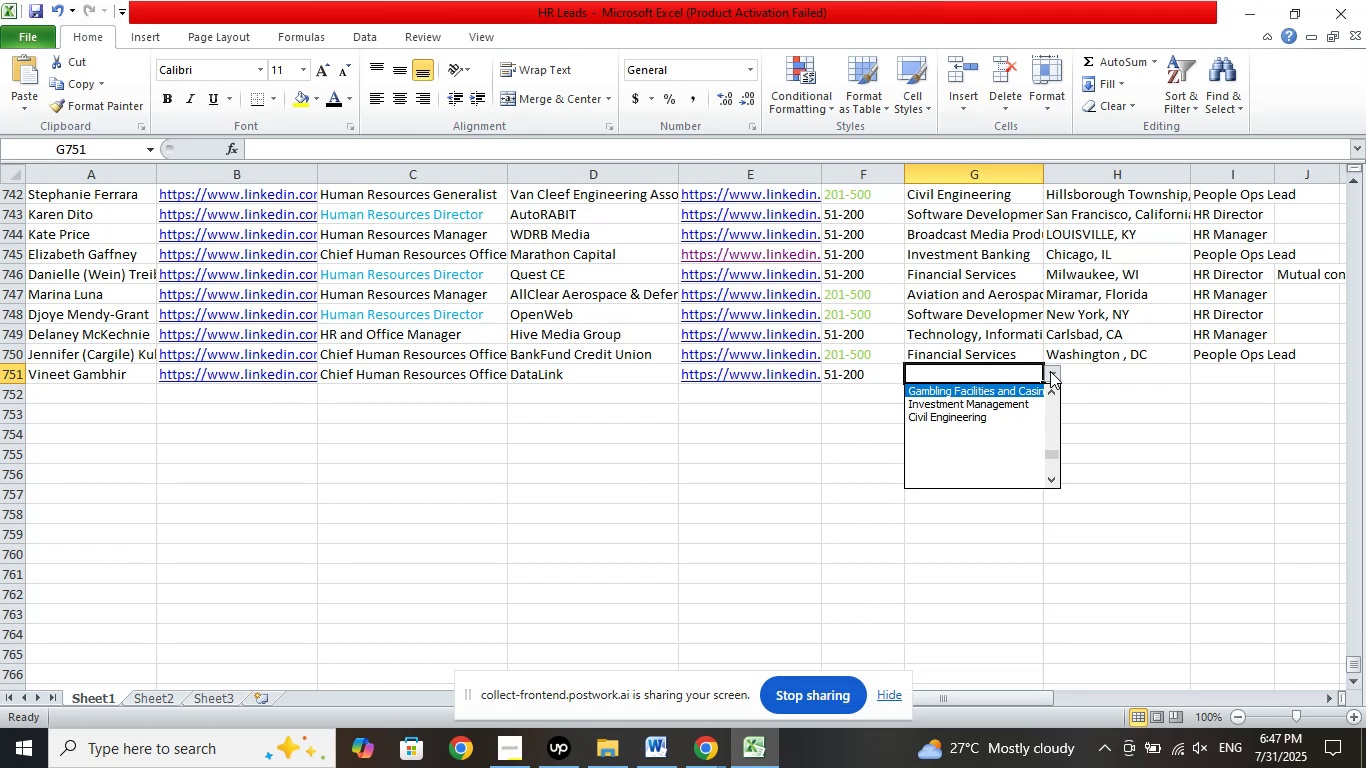 
key(ArrowUp)
 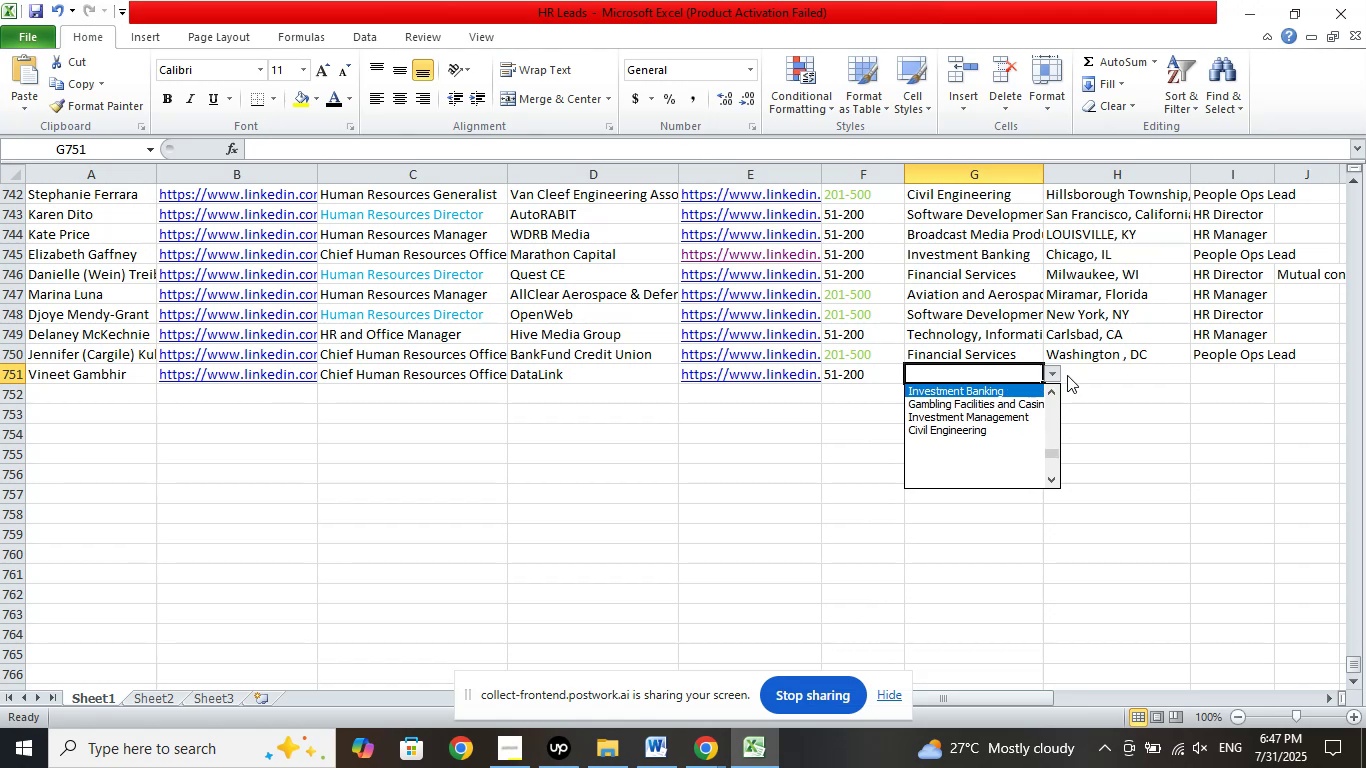 
key(ArrowUp)
 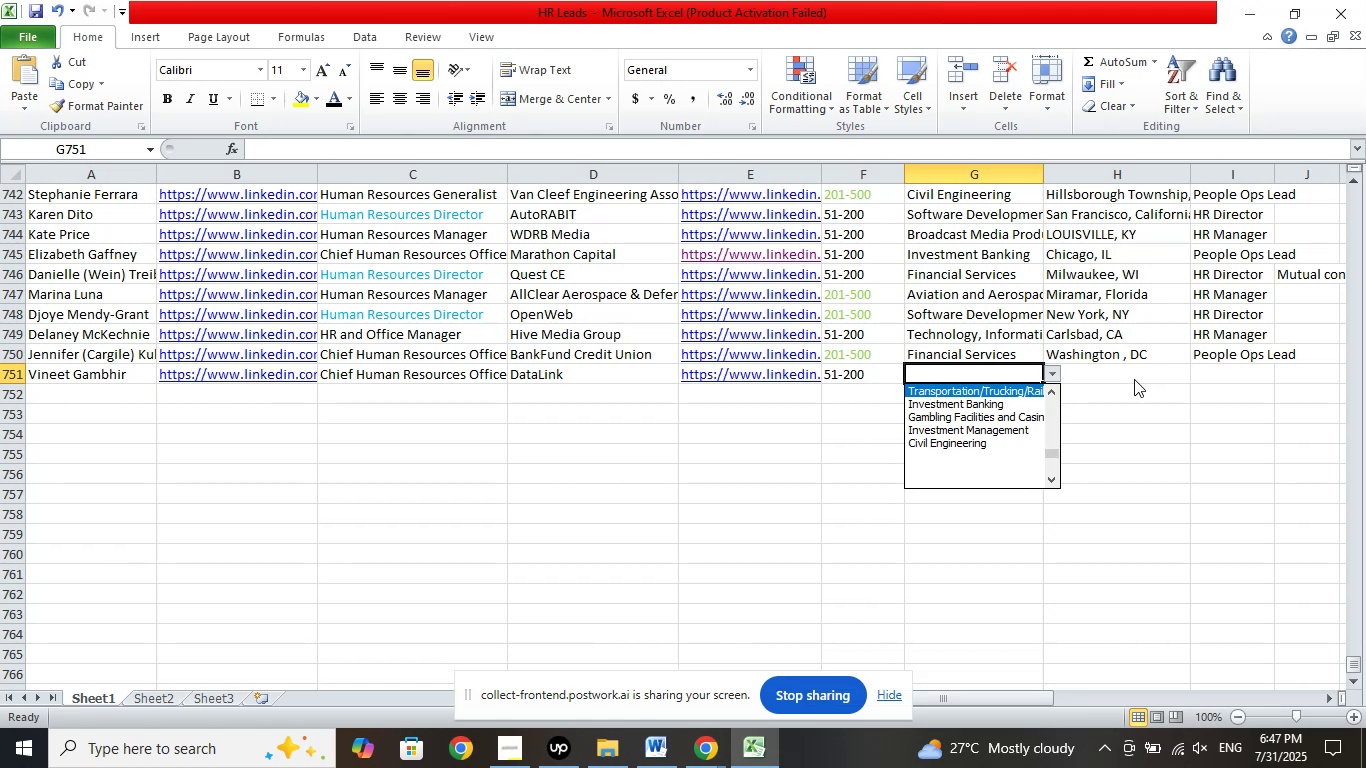 
key(ArrowUp)
 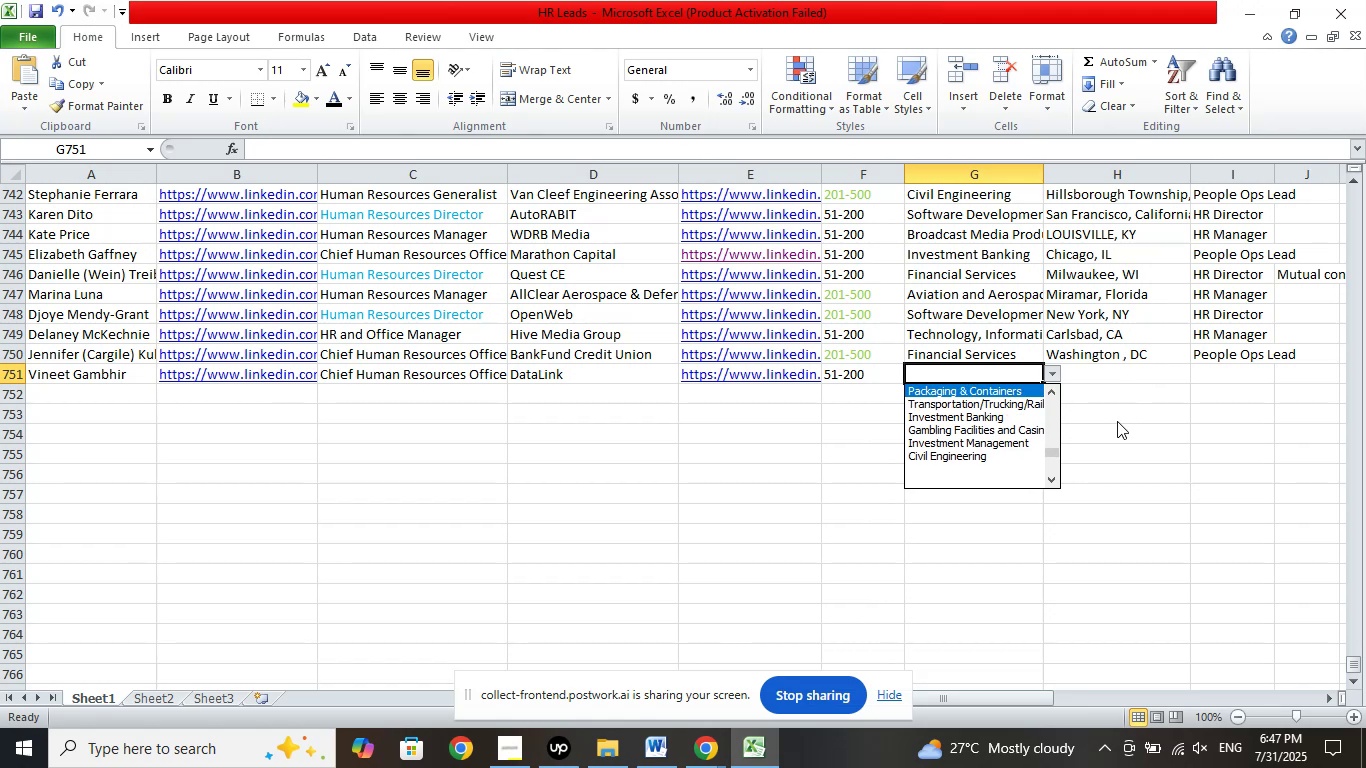 
key(ArrowUp)
 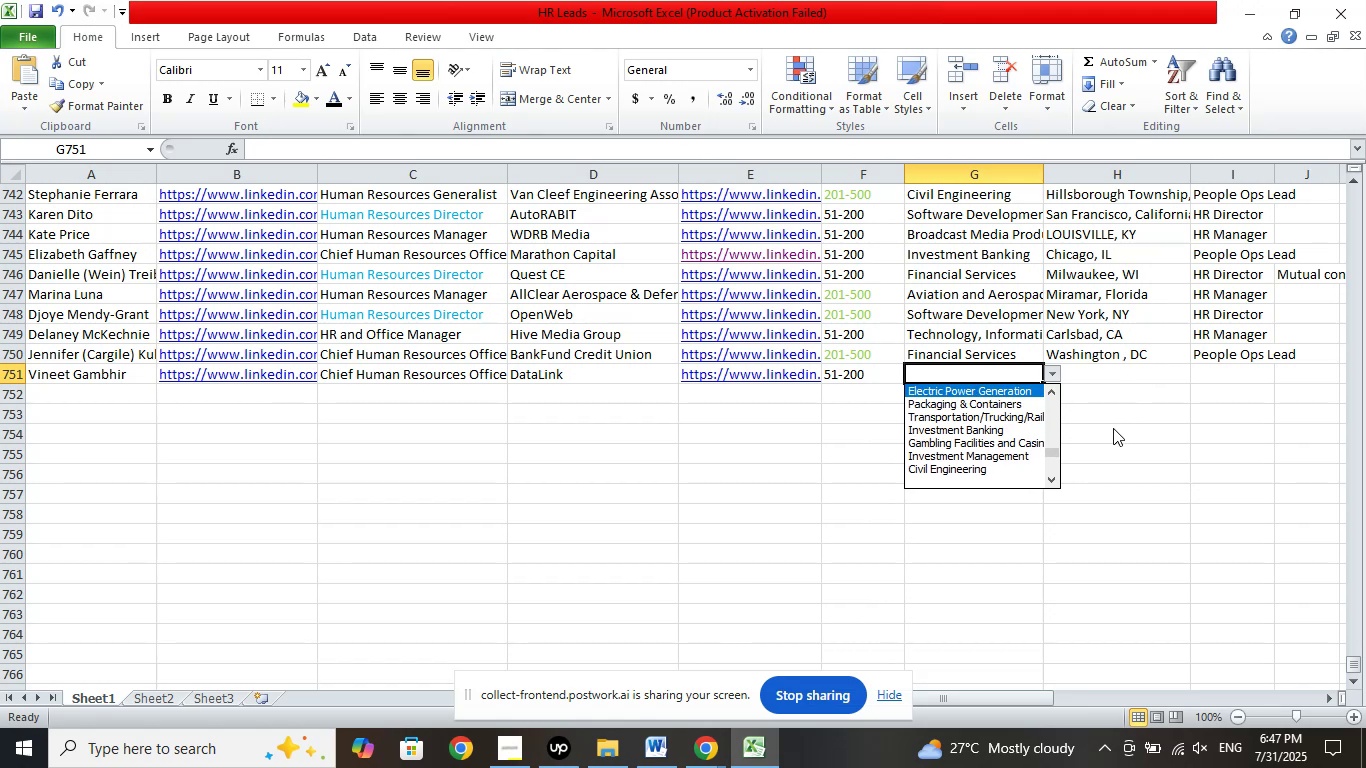 
key(ArrowUp)
 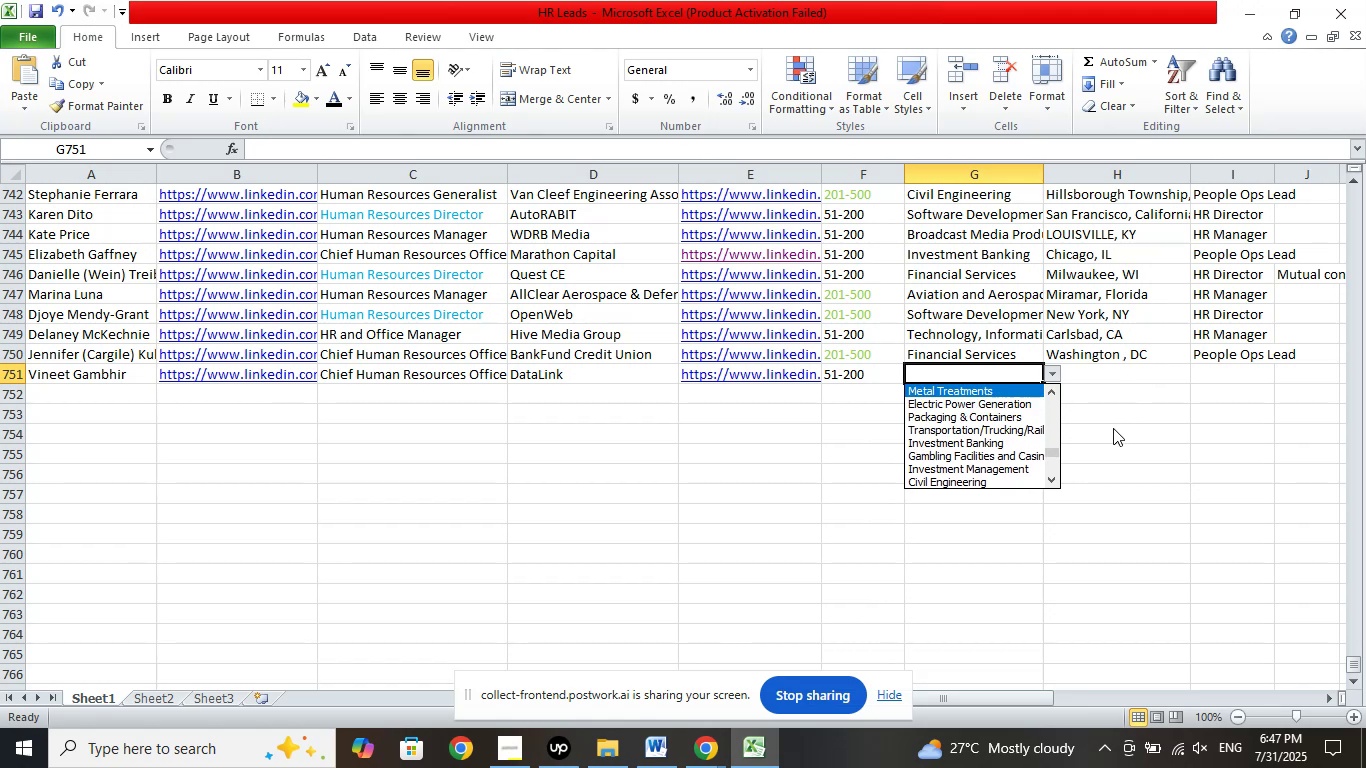 
key(ArrowUp)
 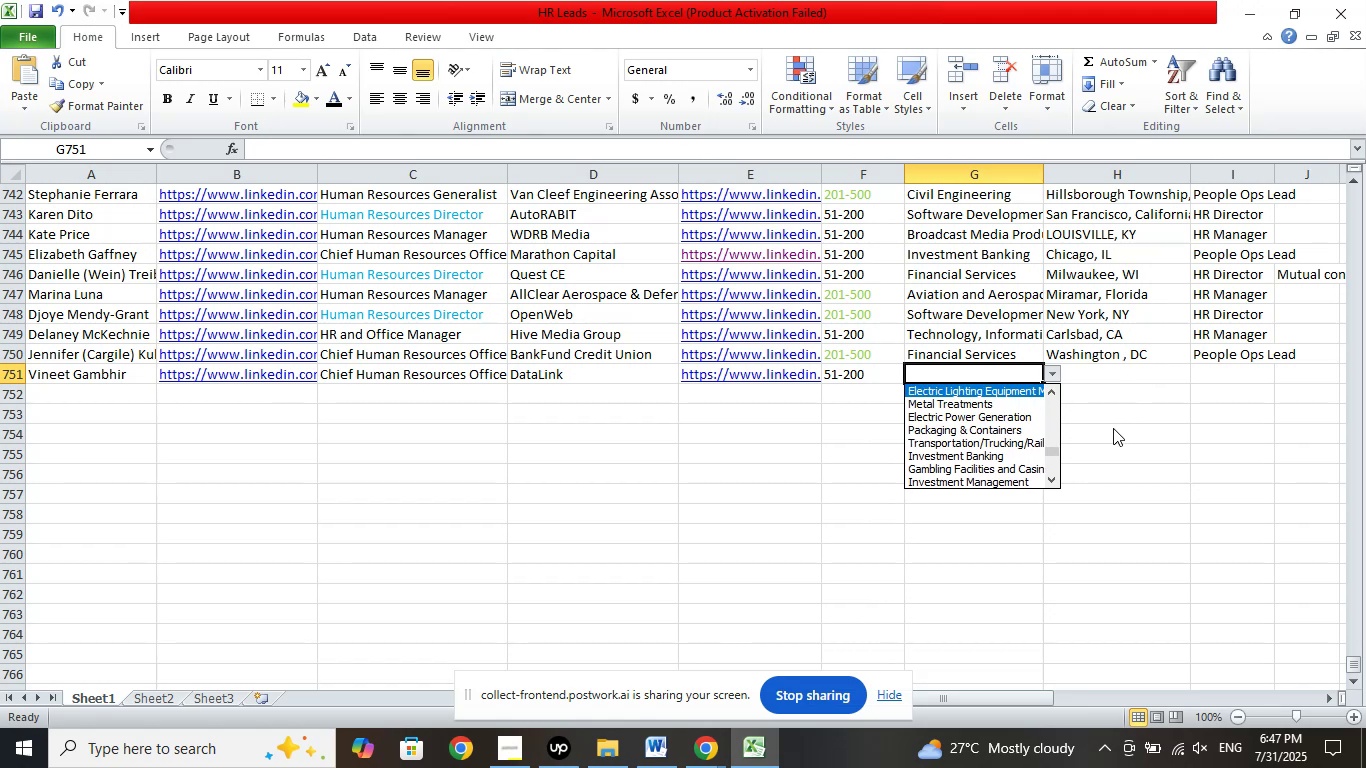 
key(ArrowUp)
 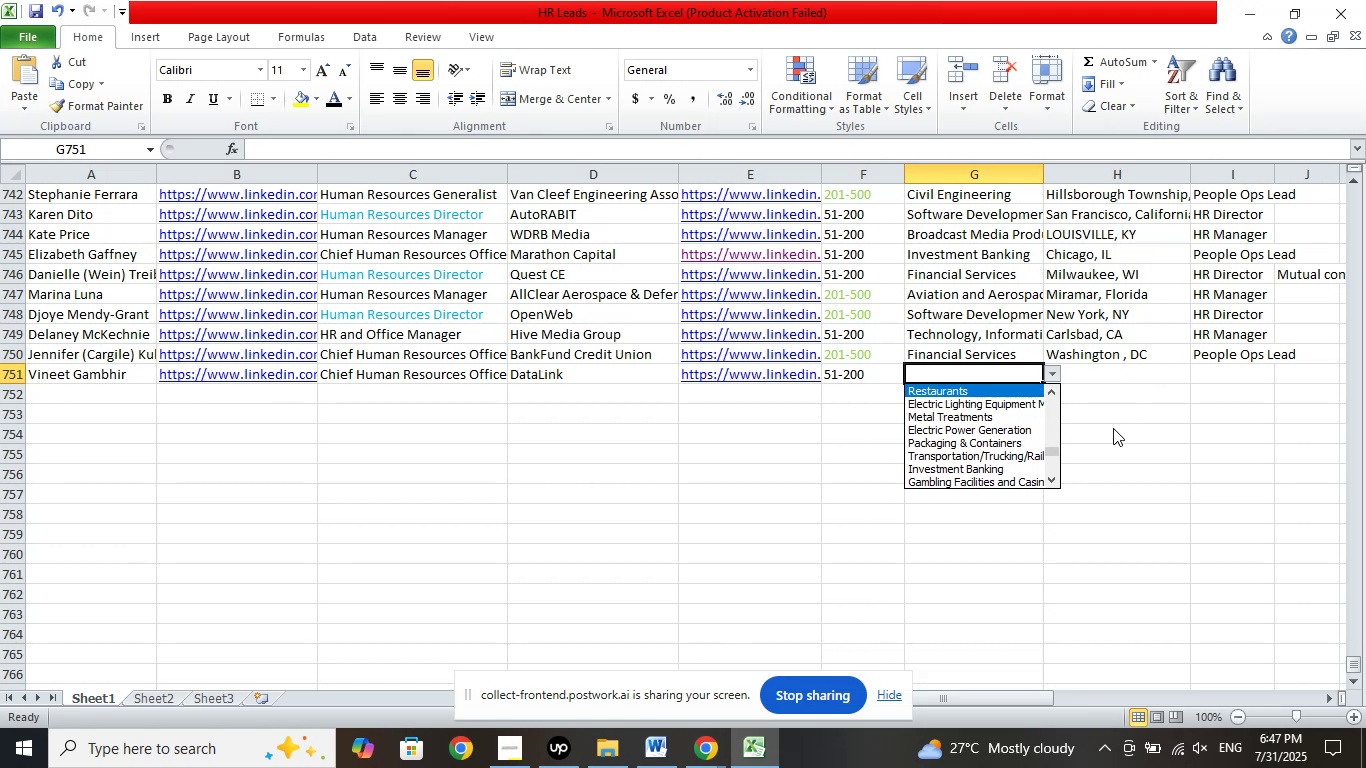 
key(ArrowUp)
 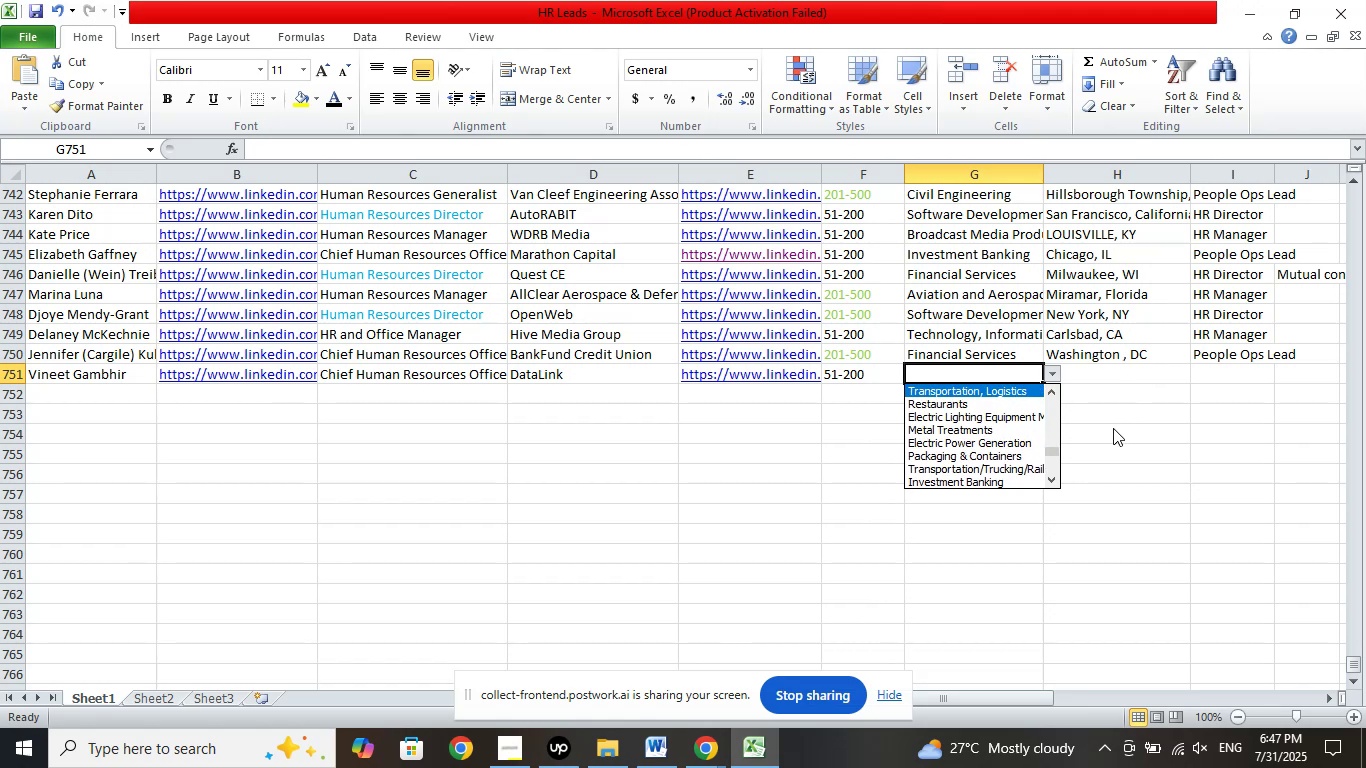 
key(ArrowUp)
 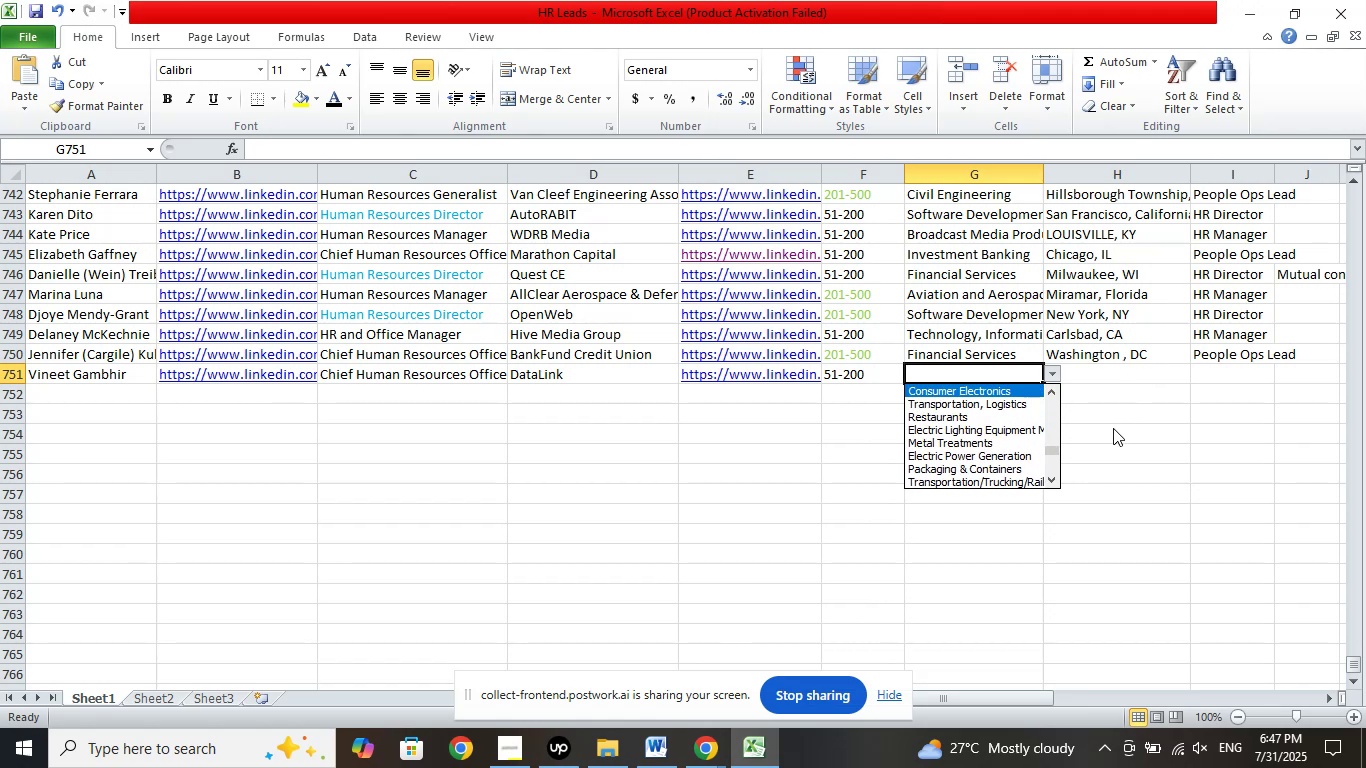 
key(ArrowUp)
 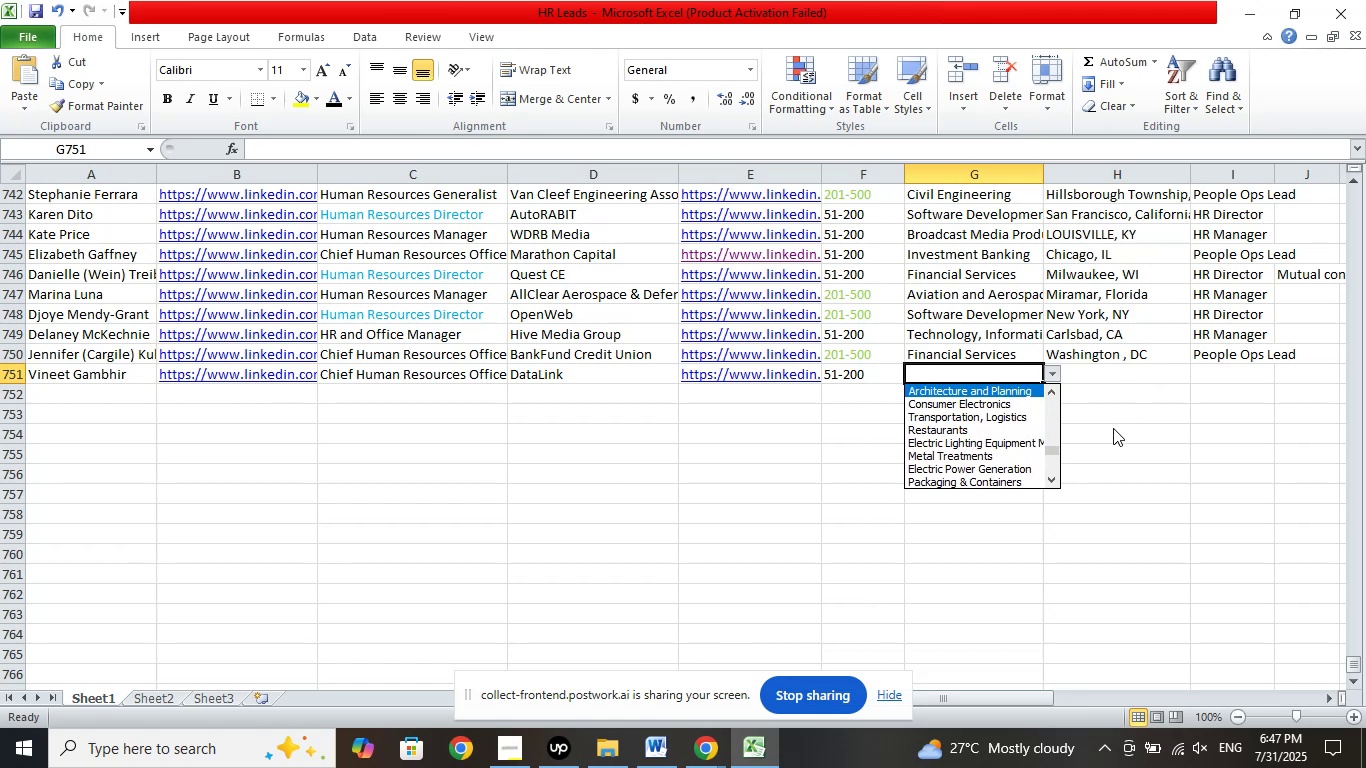 
key(ArrowUp)
 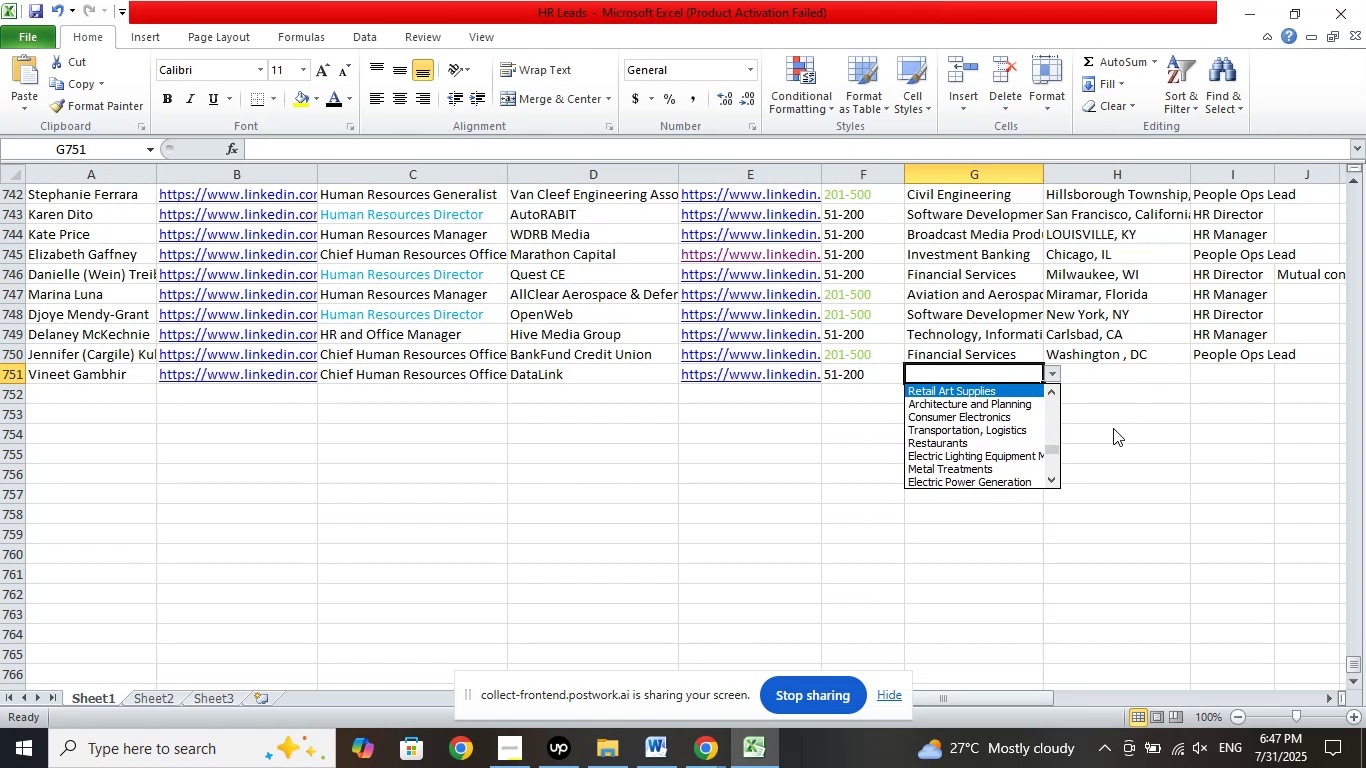 
key(ArrowUp)
 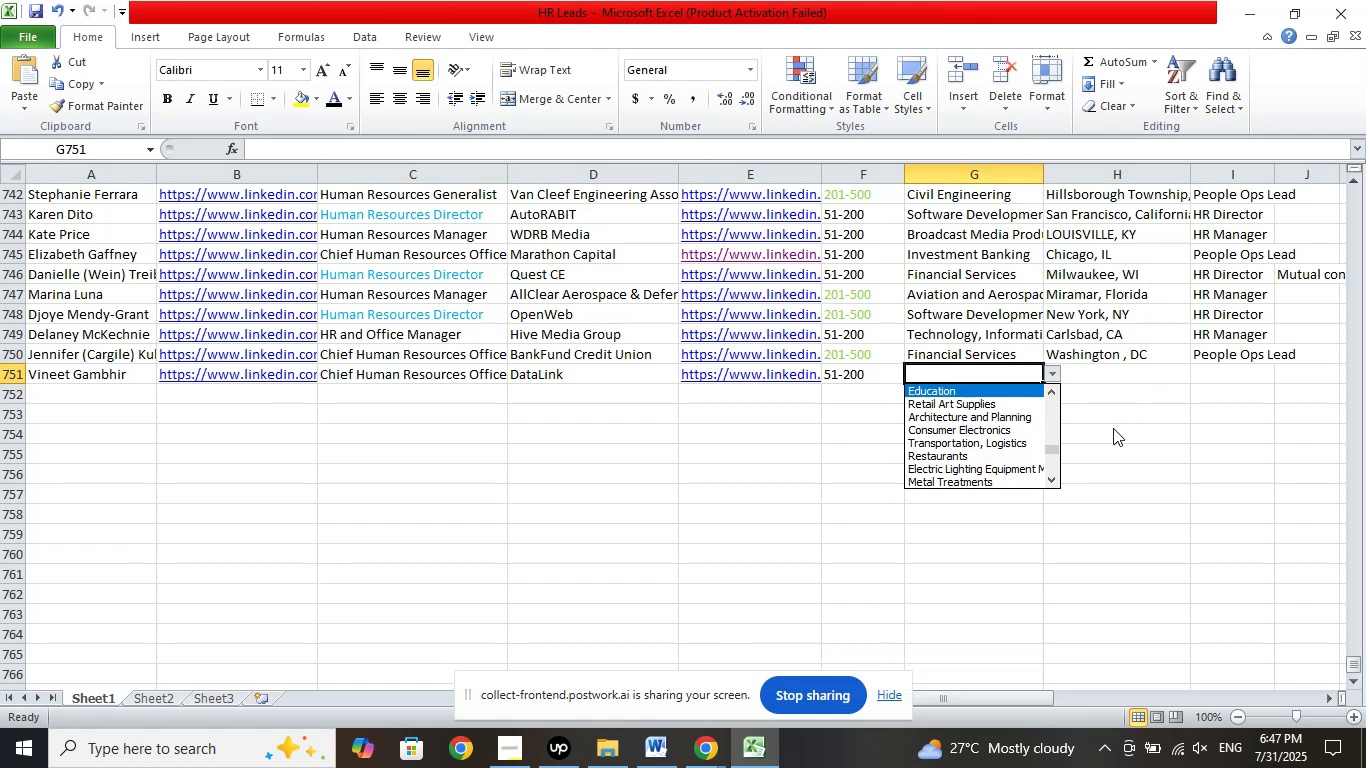 
key(ArrowUp)
 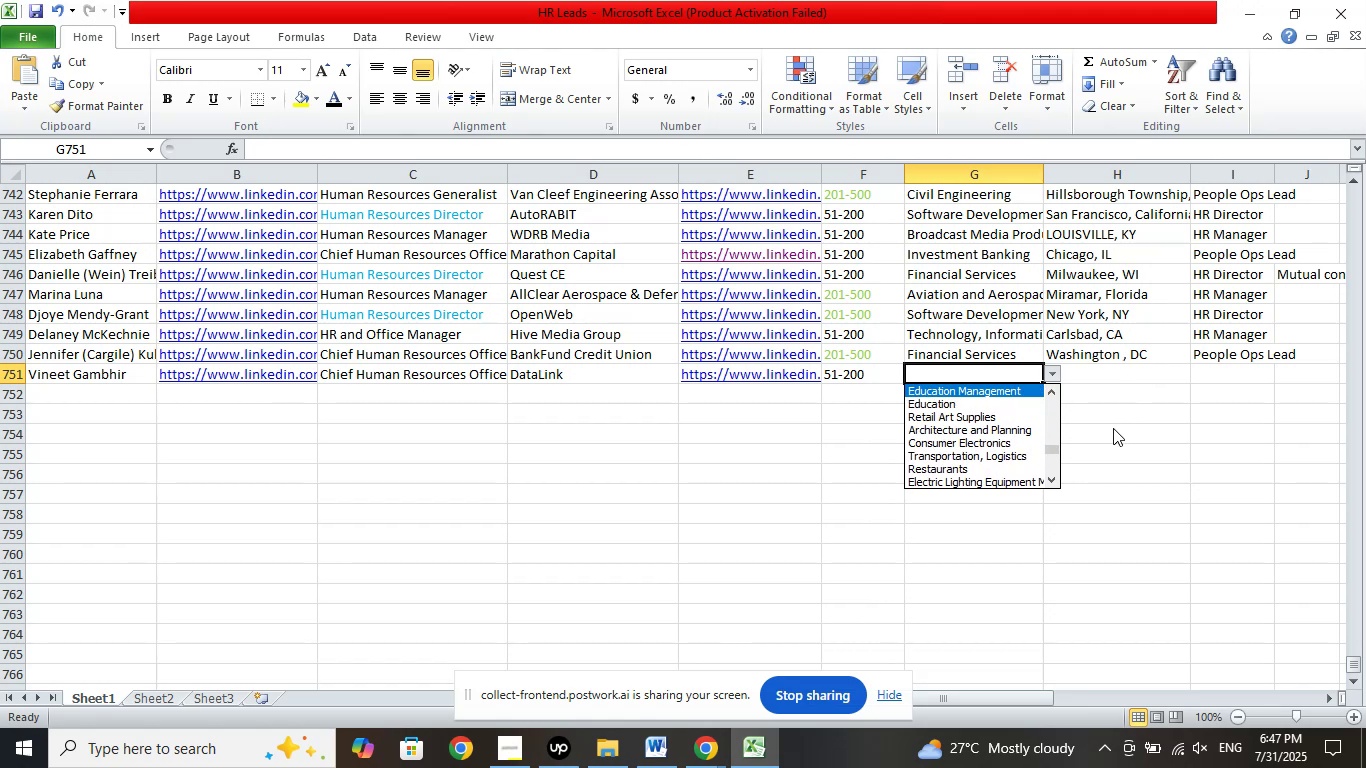 
key(ArrowUp)
 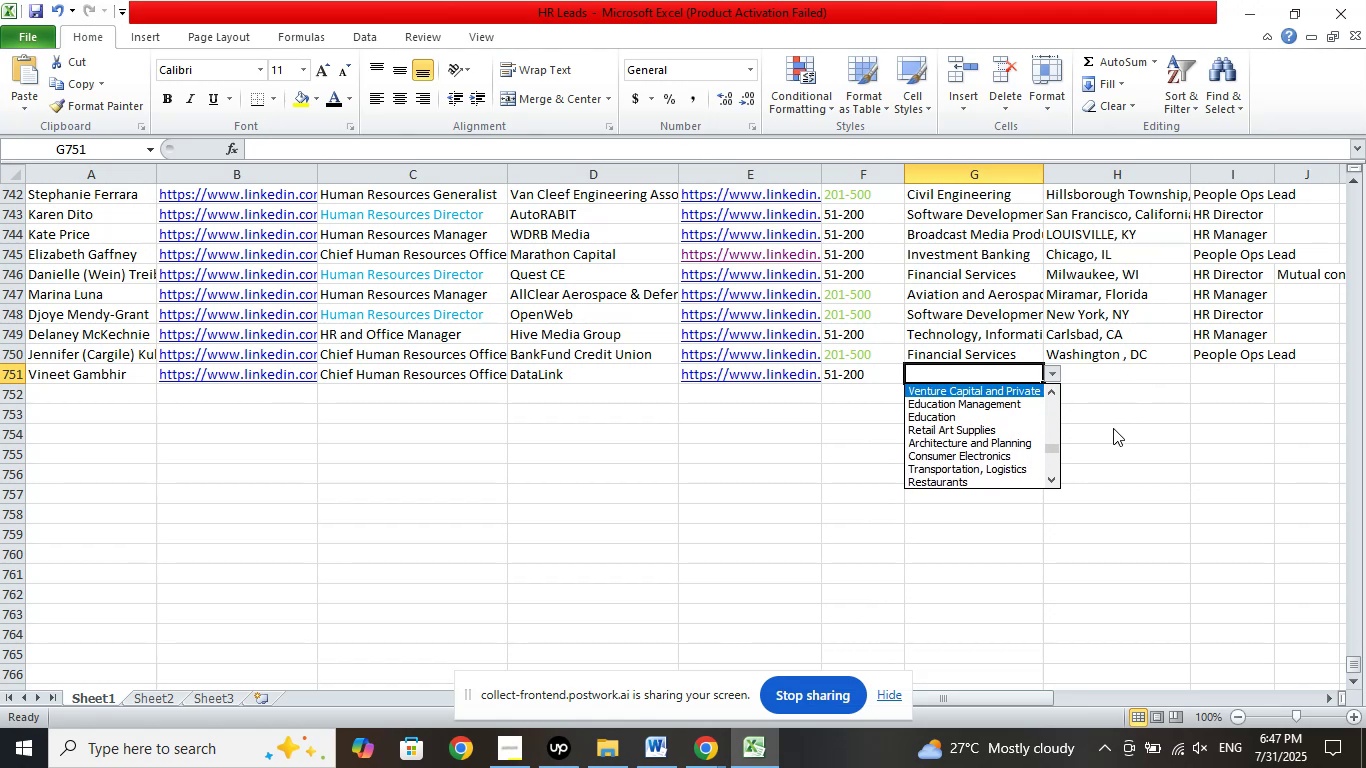 
key(ArrowUp)
 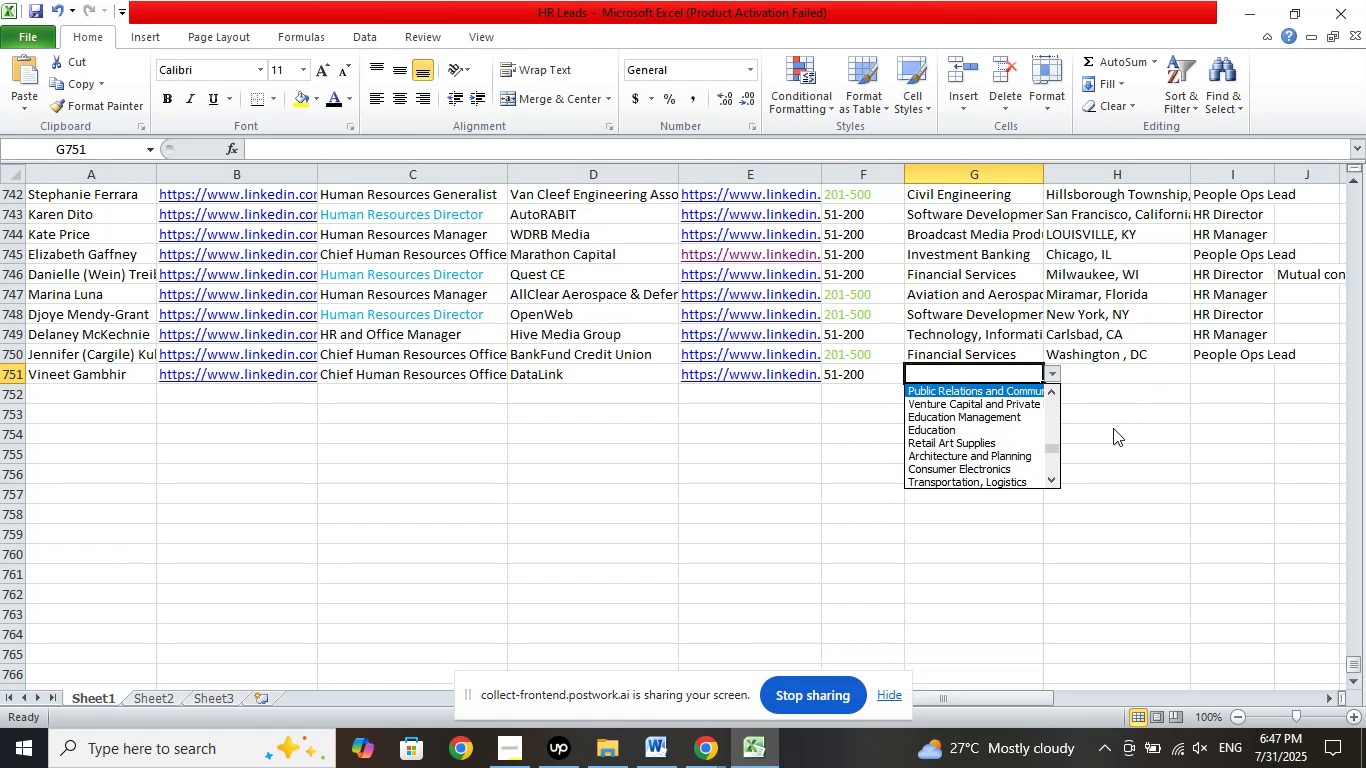 
key(ArrowUp)
 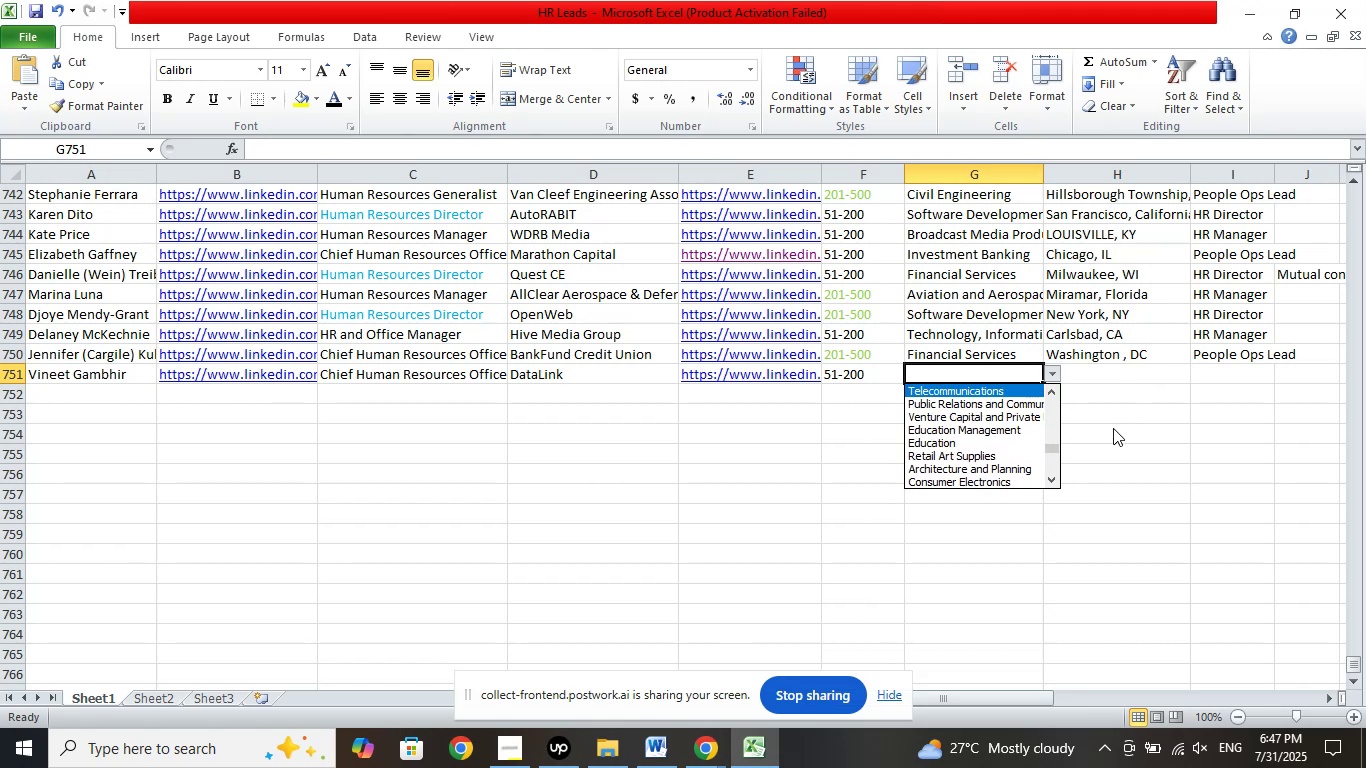 
key(ArrowUp)
 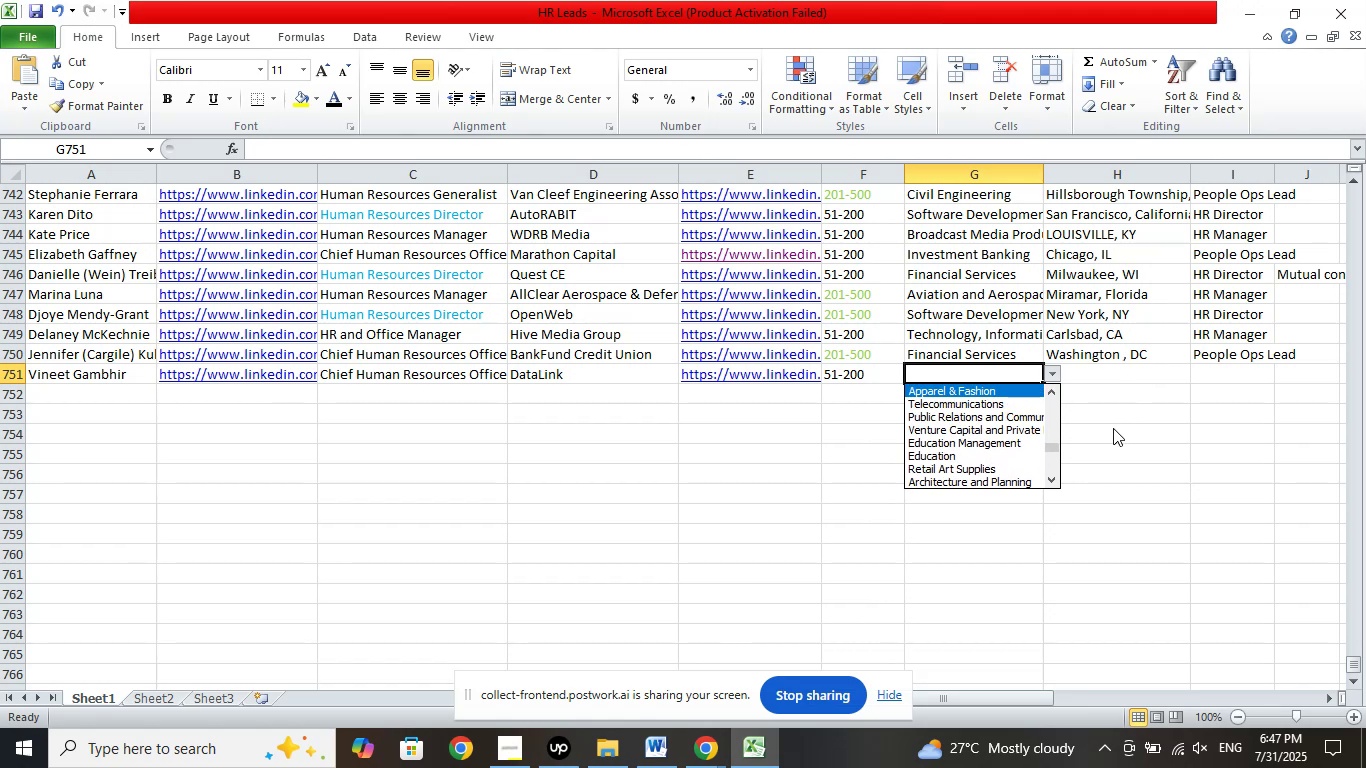 
key(ArrowUp)
 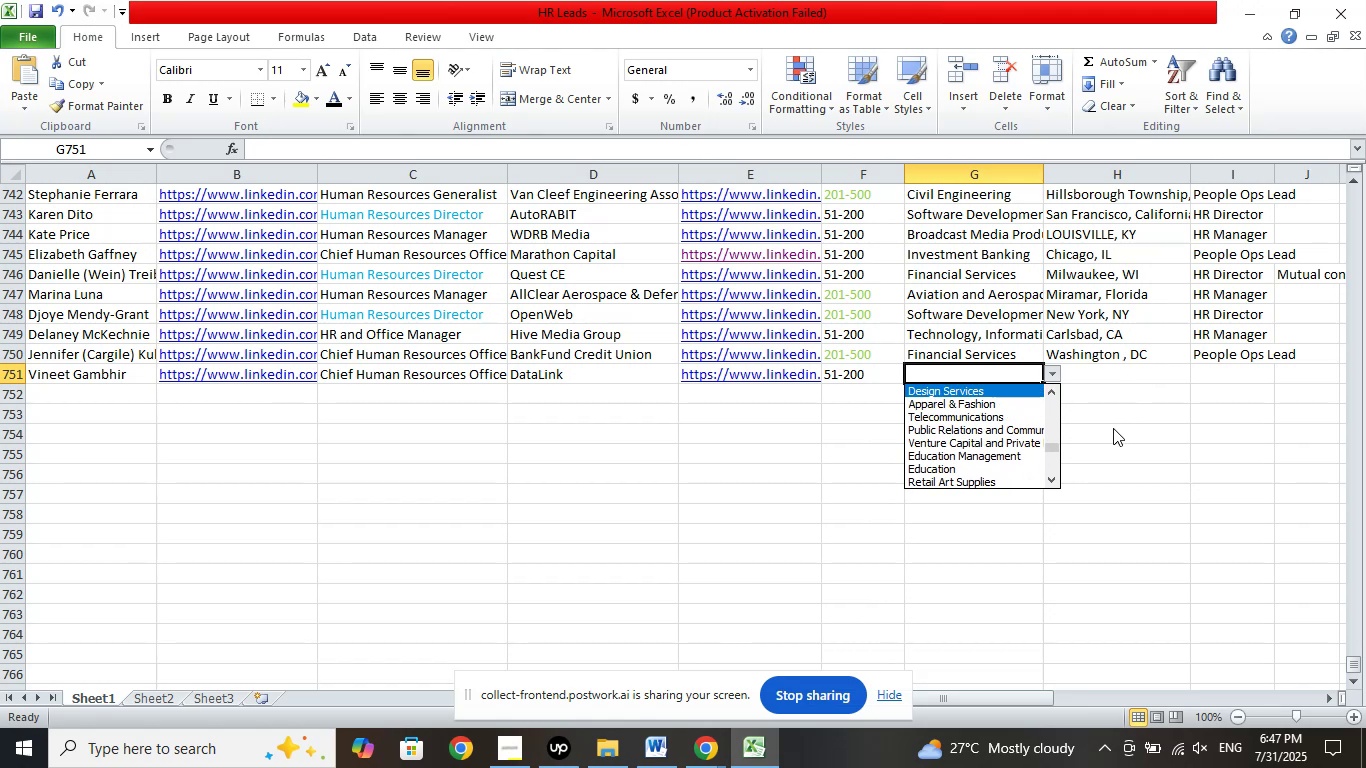 
key(ArrowUp)
 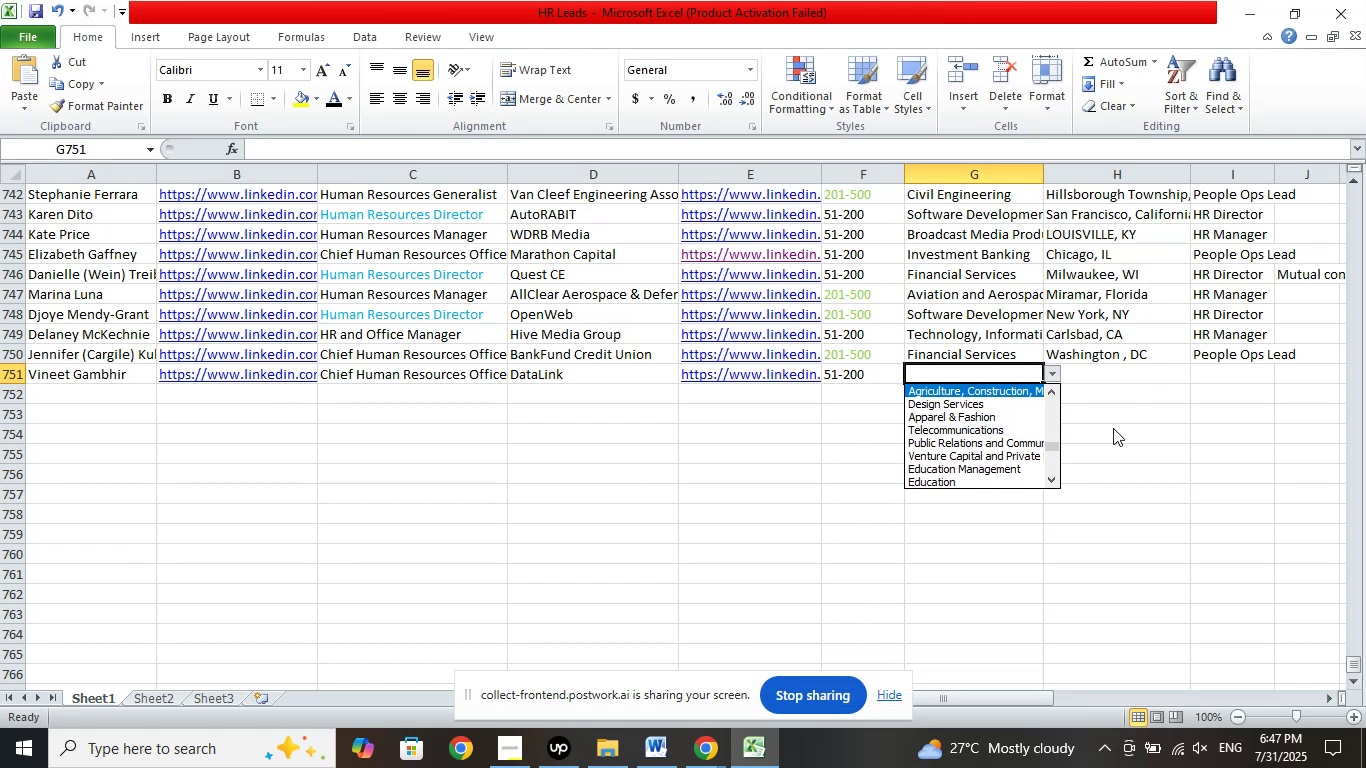 
key(ArrowUp)
 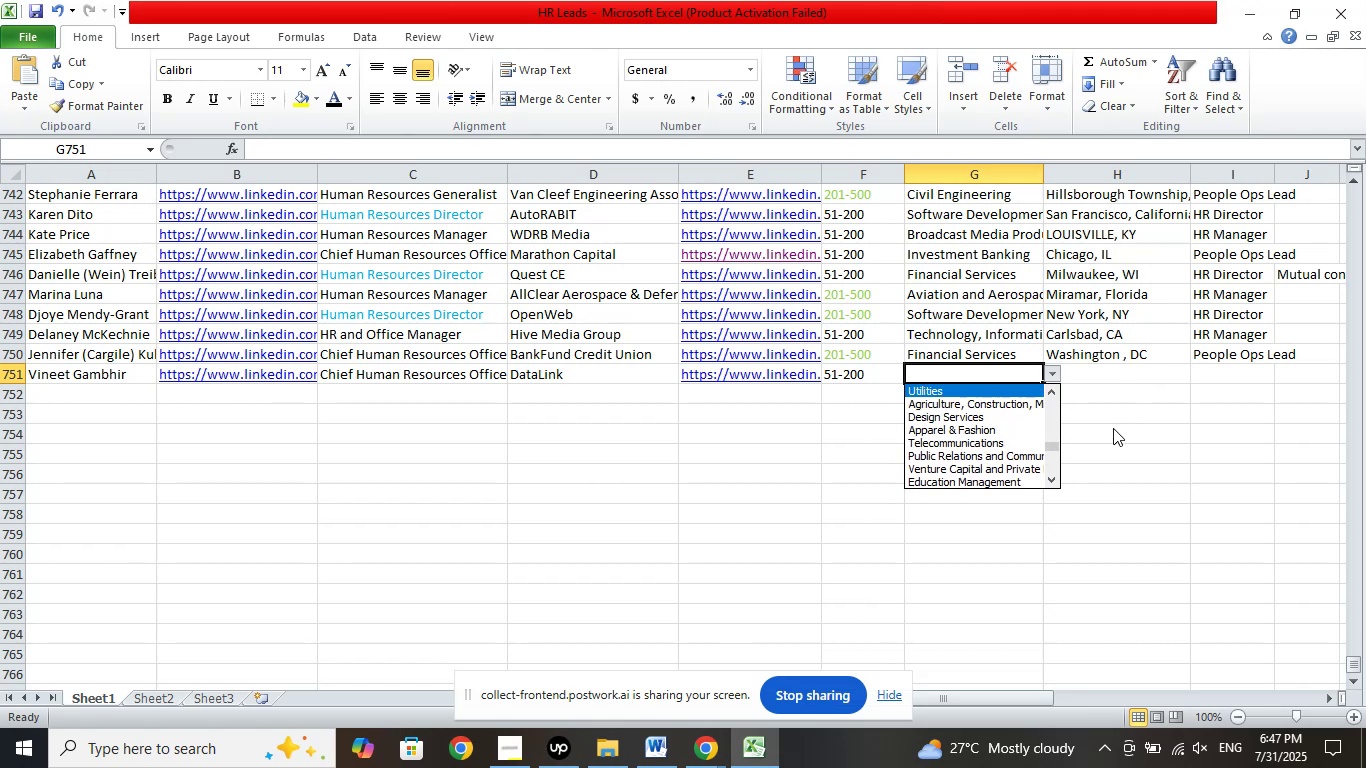 
key(ArrowUp)
 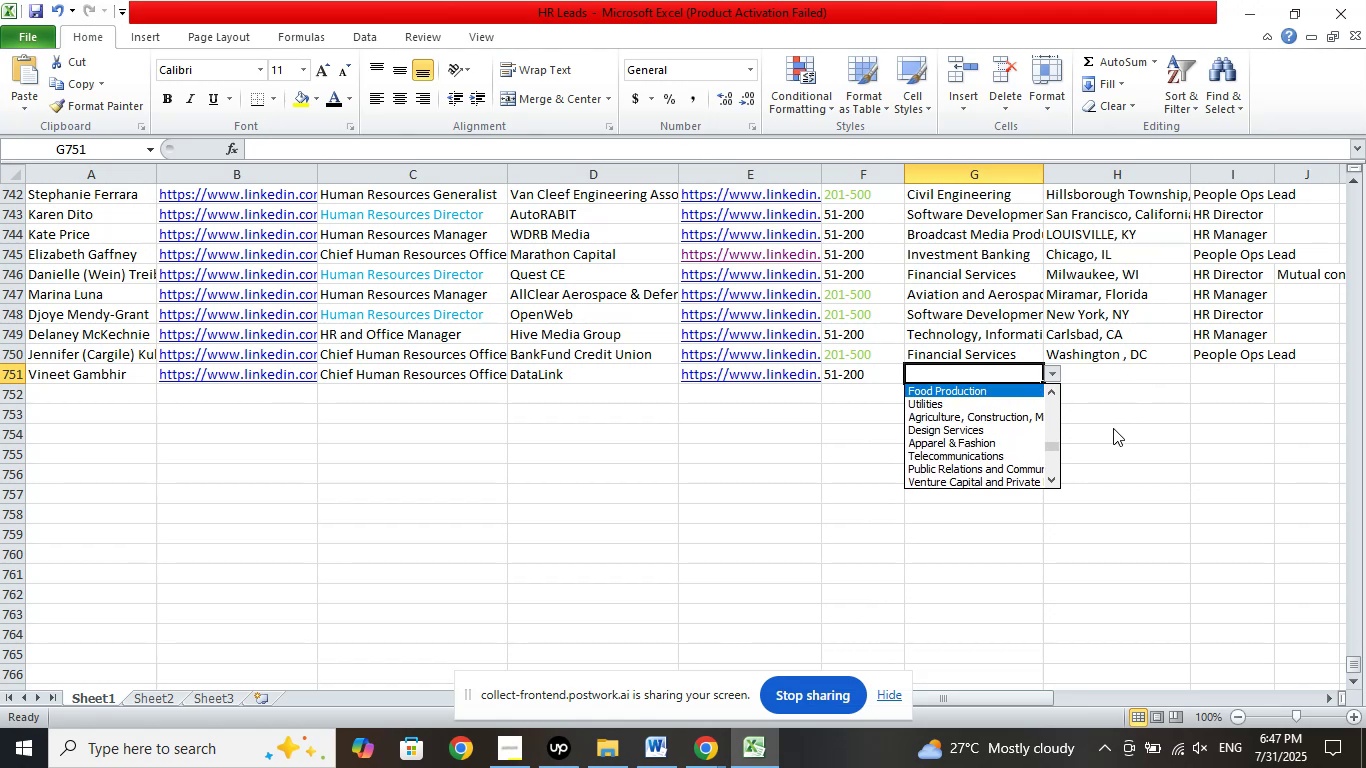 
key(ArrowUp)
 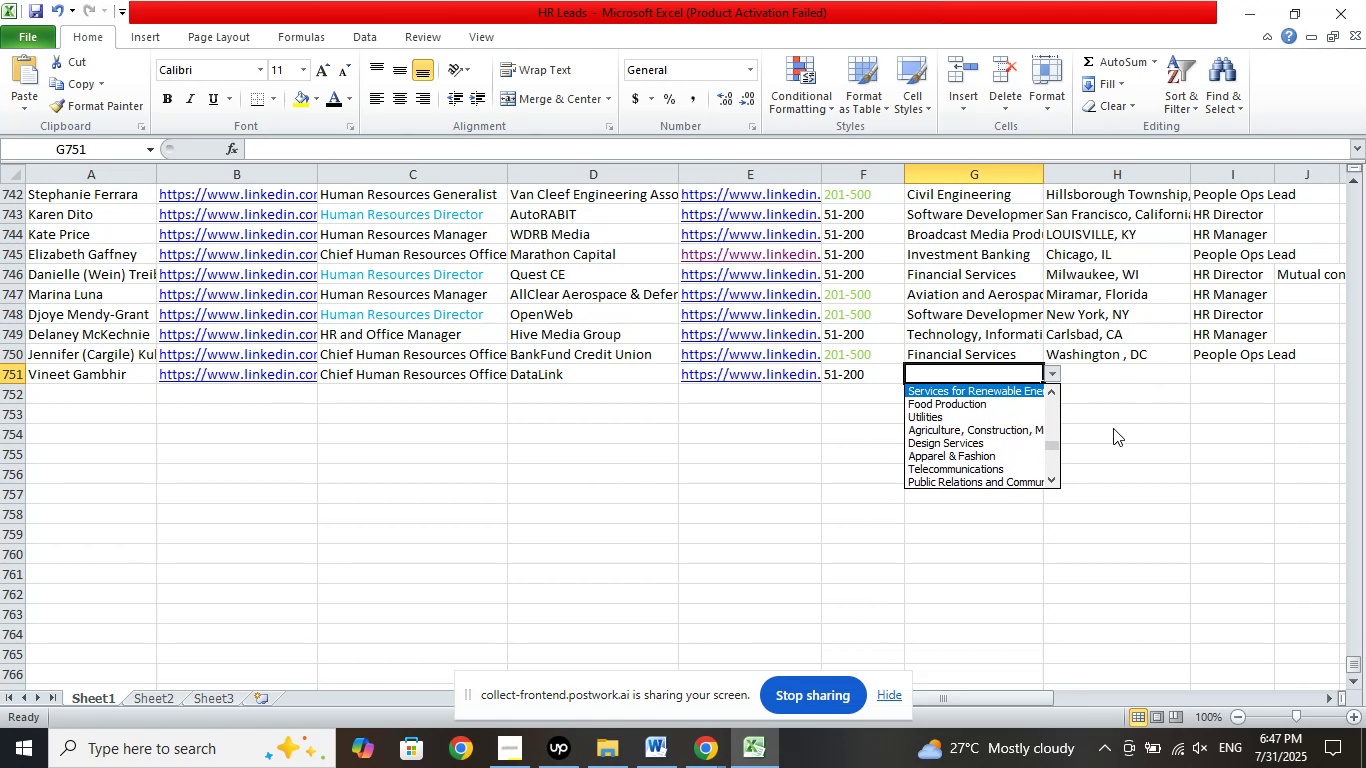 
key(ArrowUp)
 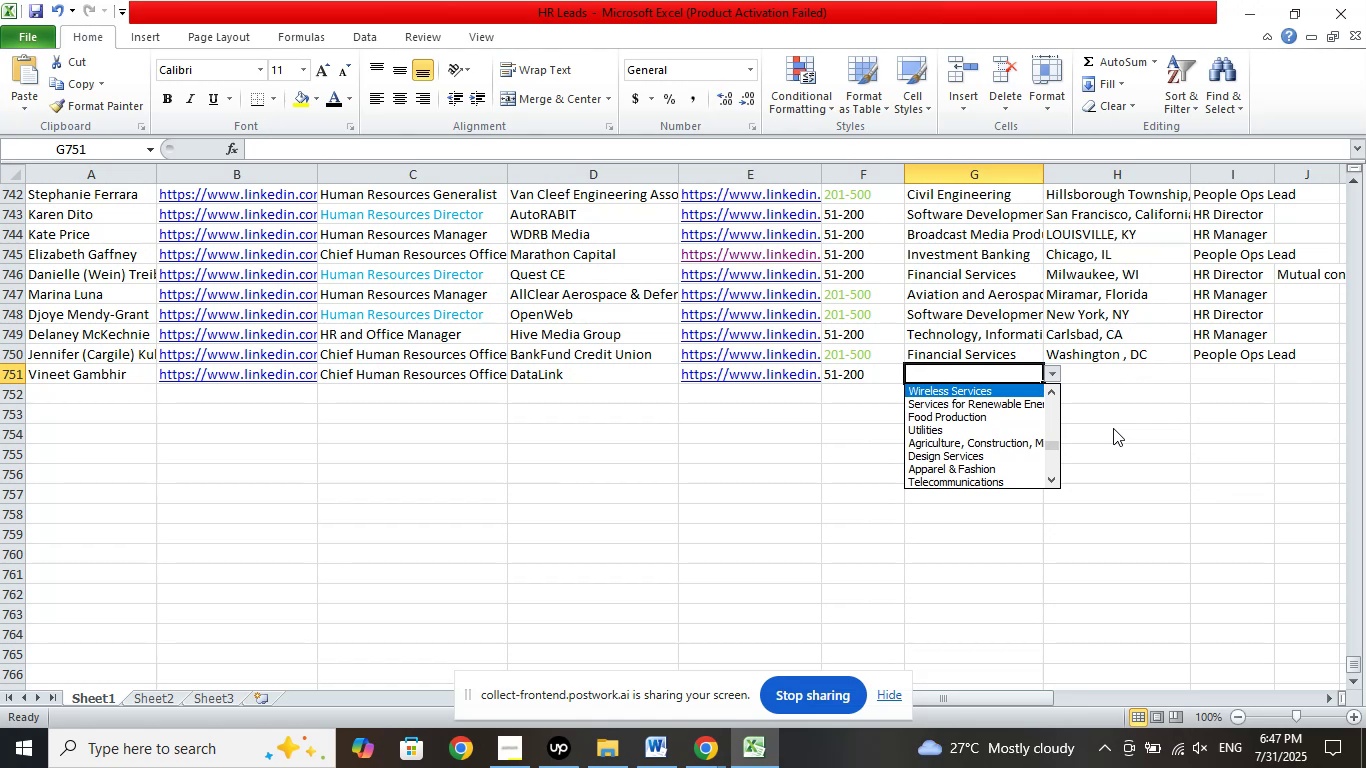 
key(ArrowUp)
 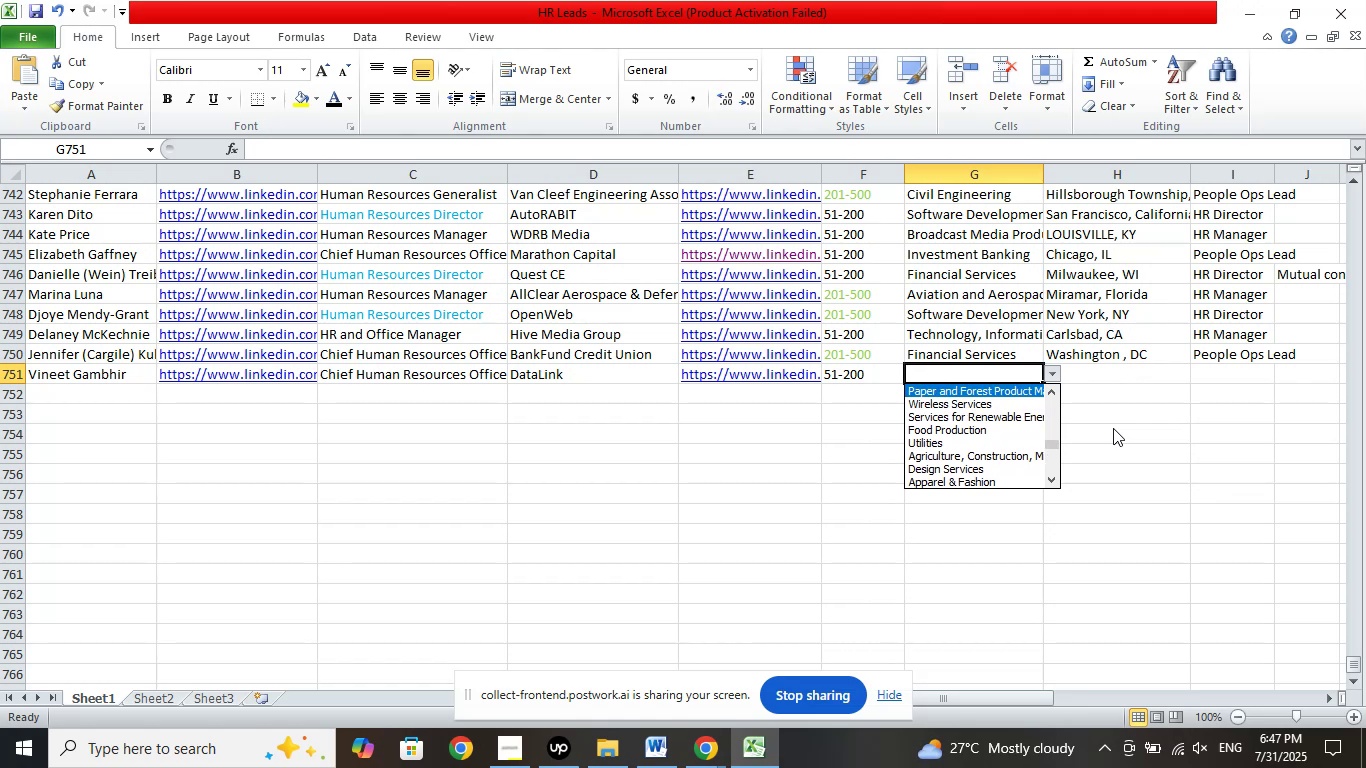 
key(ArrowUp)
 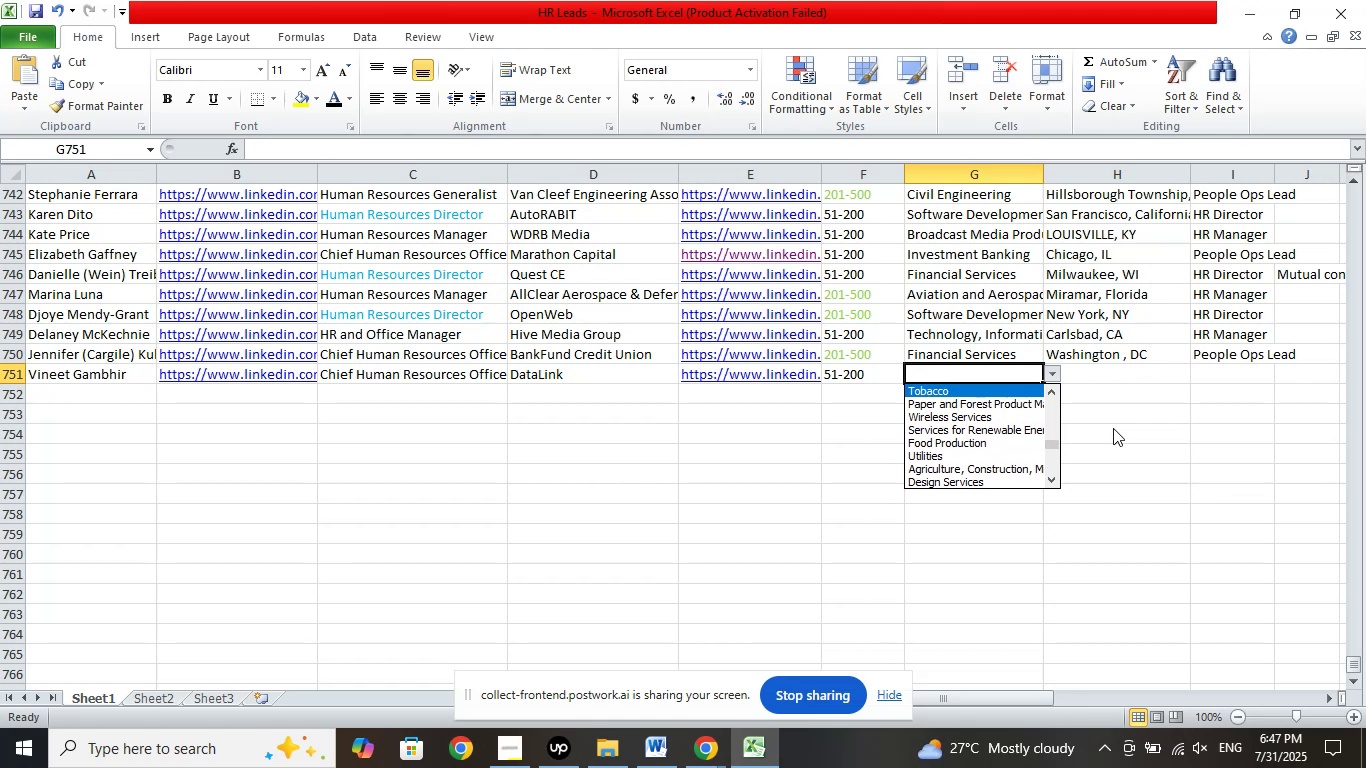 
key(ArrowUp)
 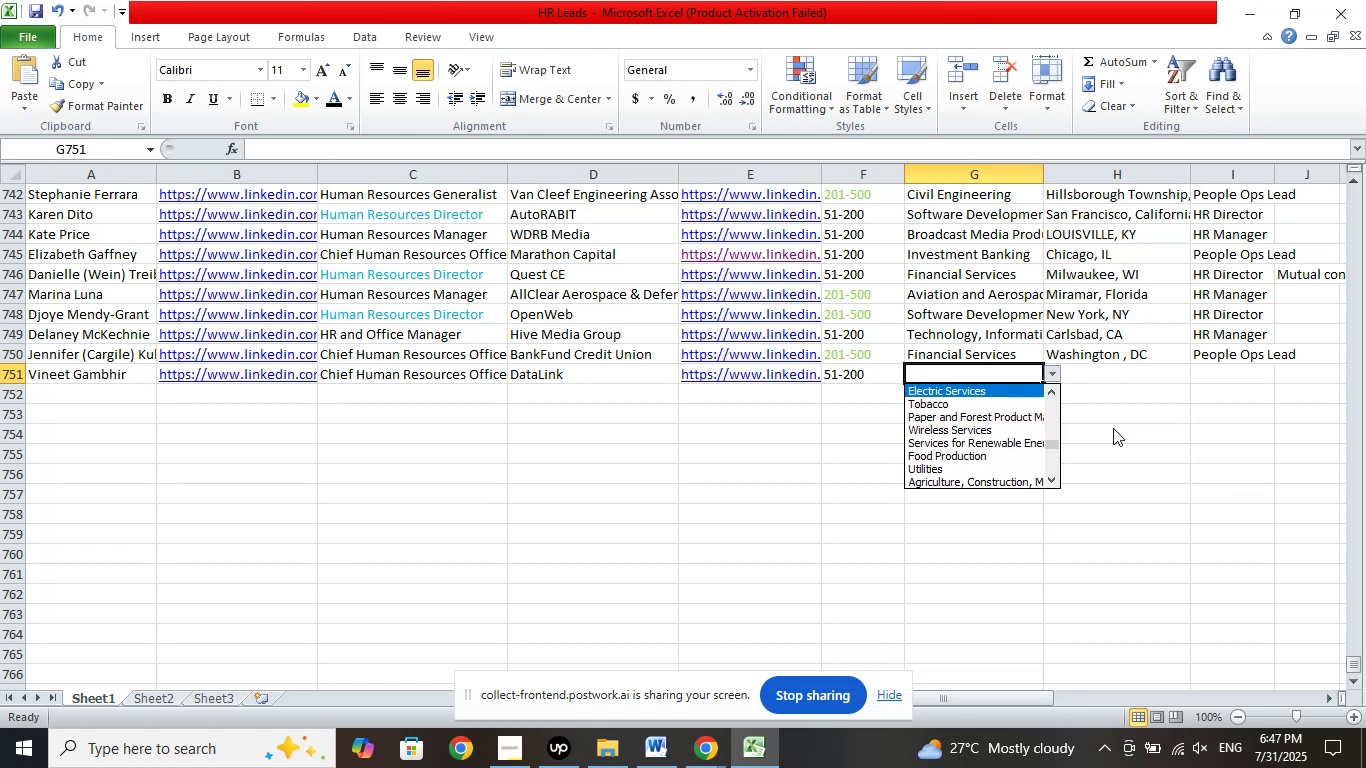 
key(ArrowUp)
 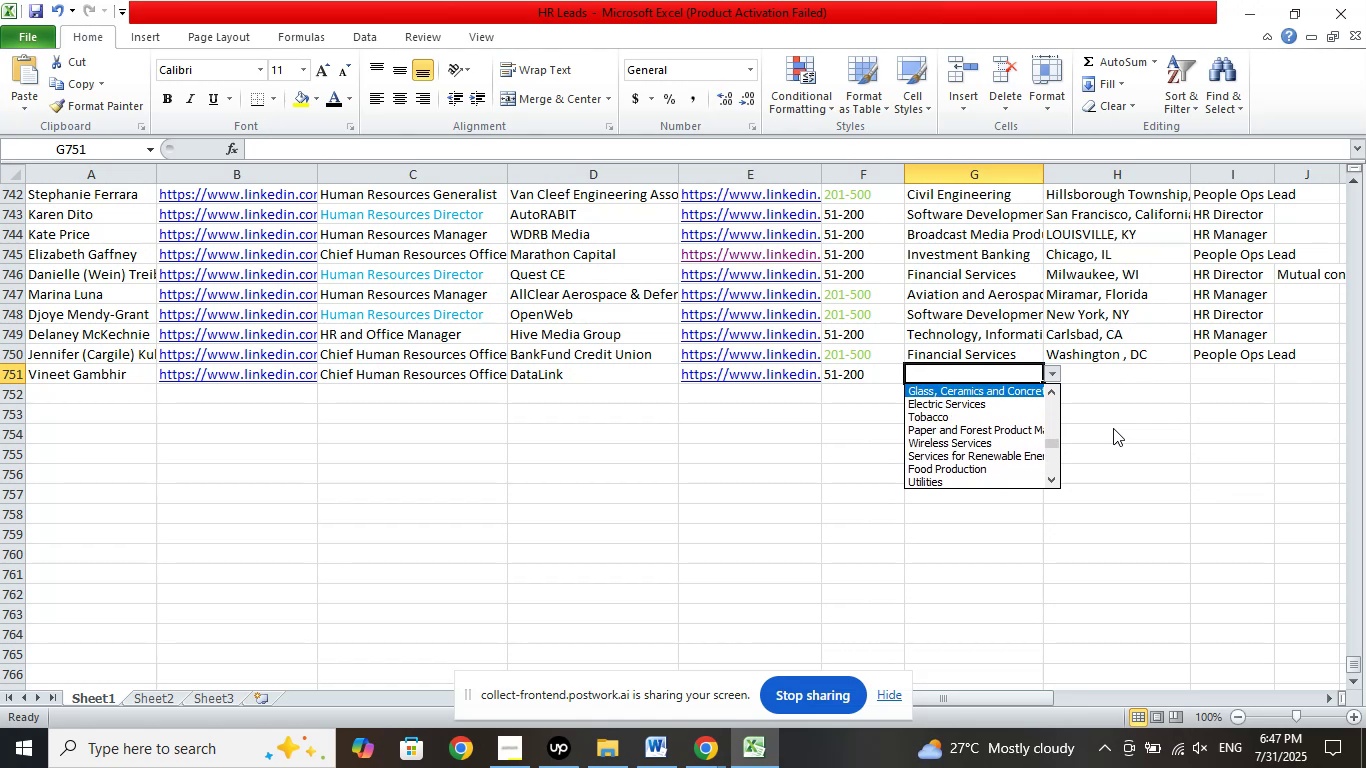 
key(ArrowUp)
 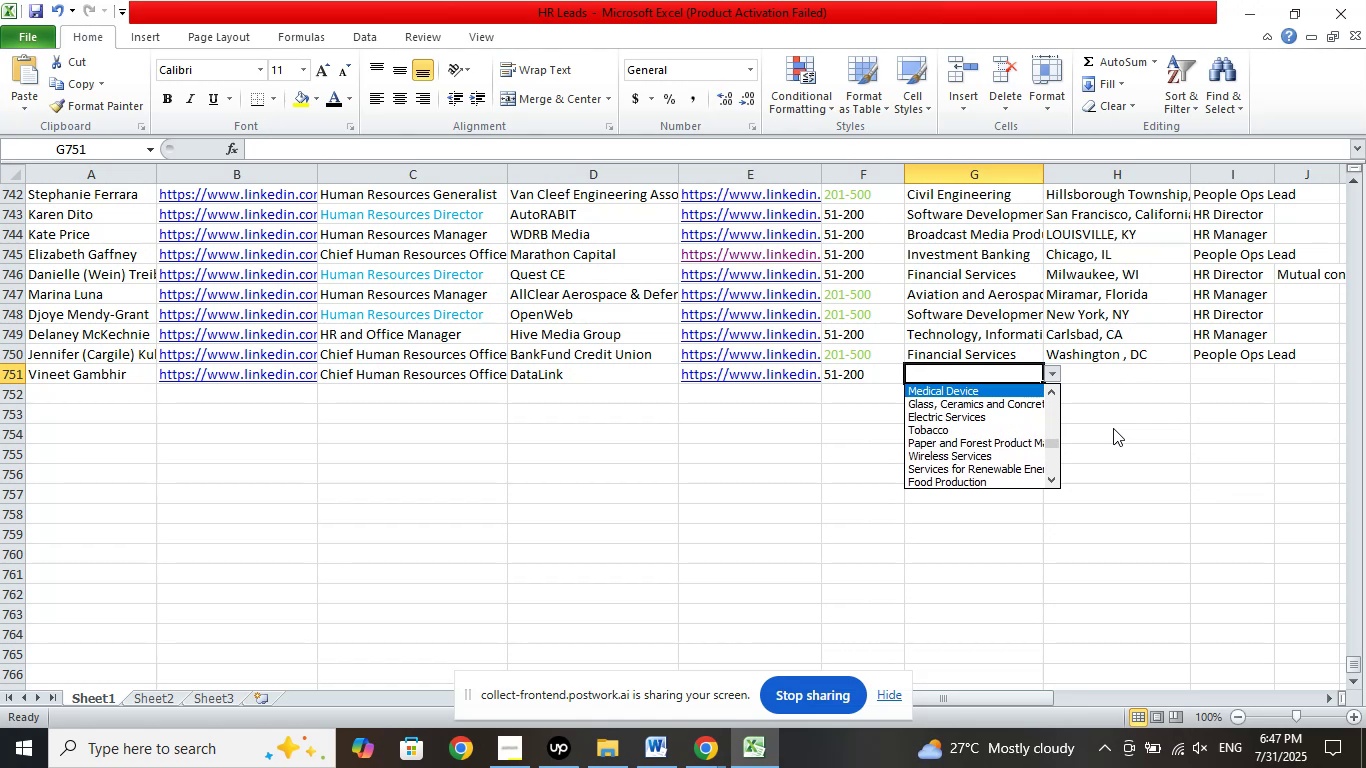 
key(ArrowUp)
 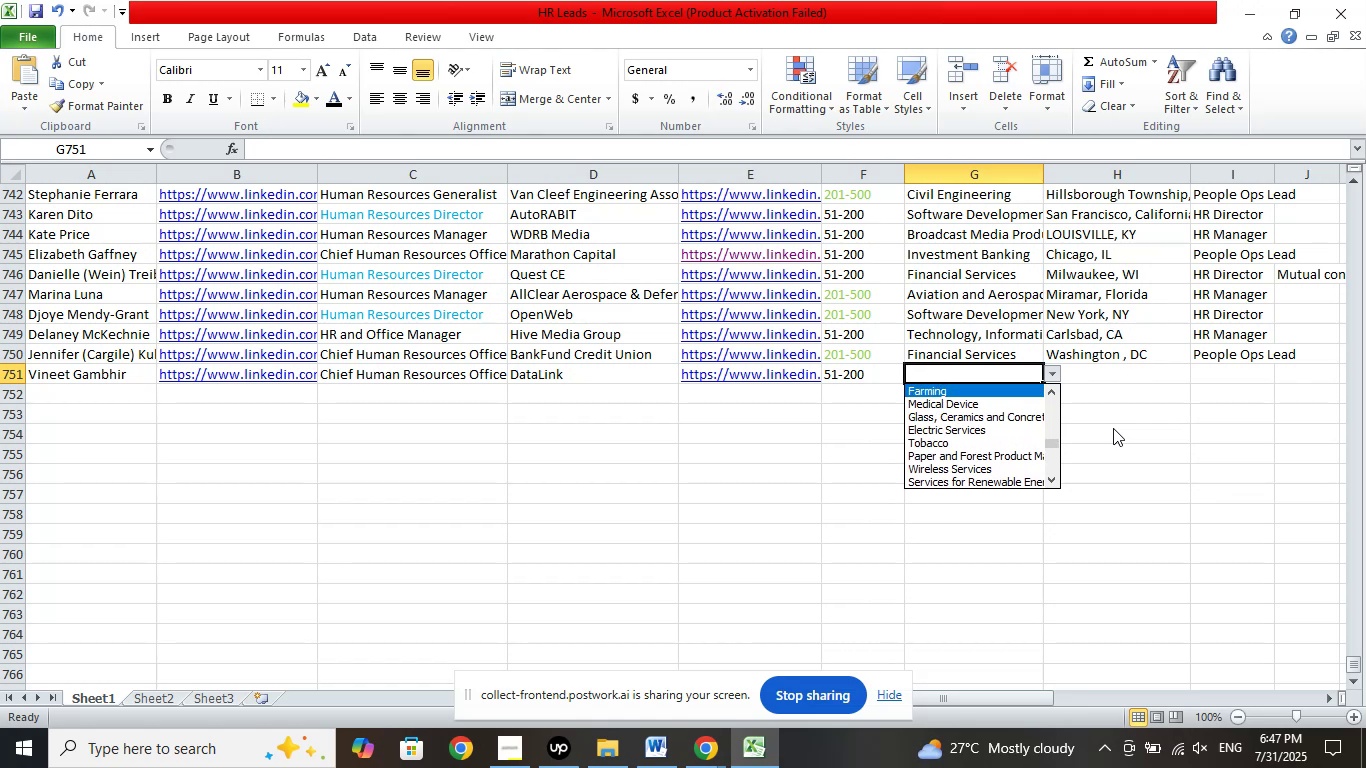 
key(ArrowUp)
 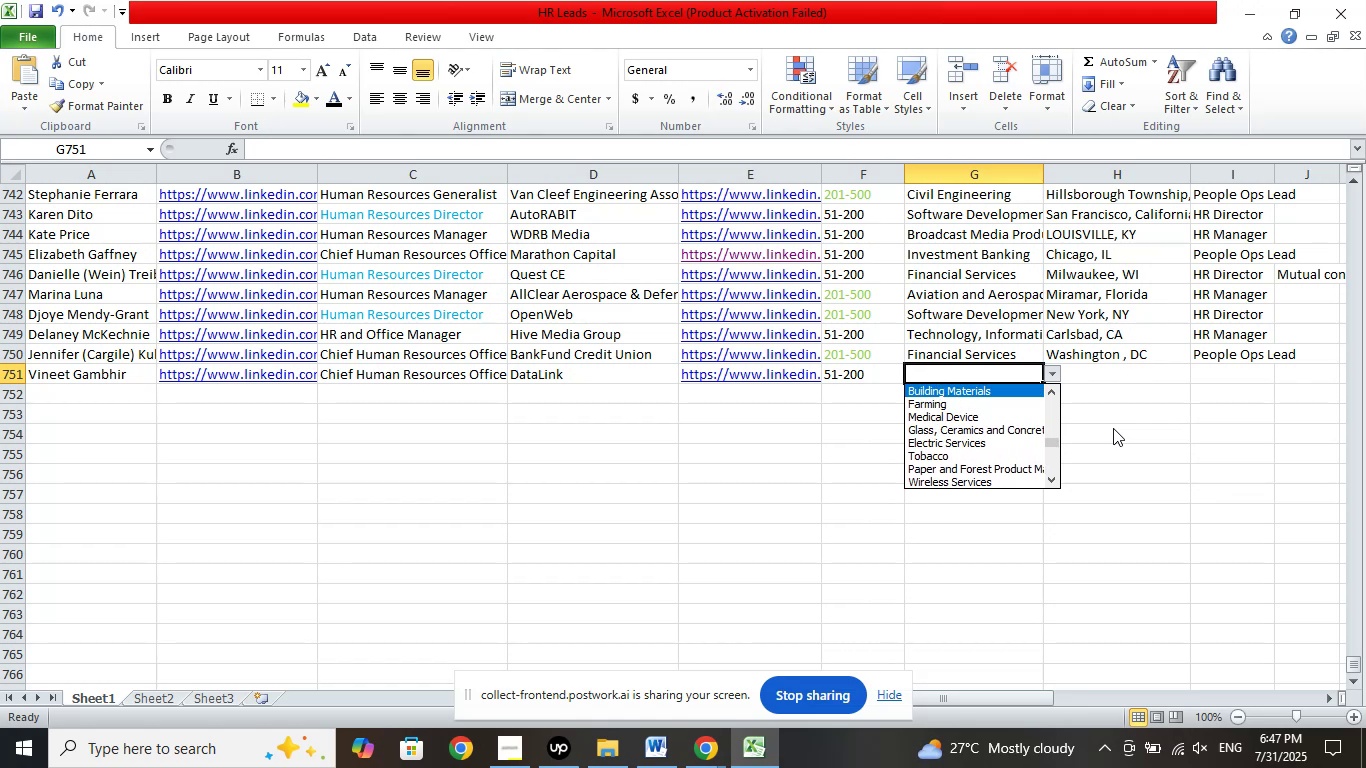 
key(ArrowUp)
 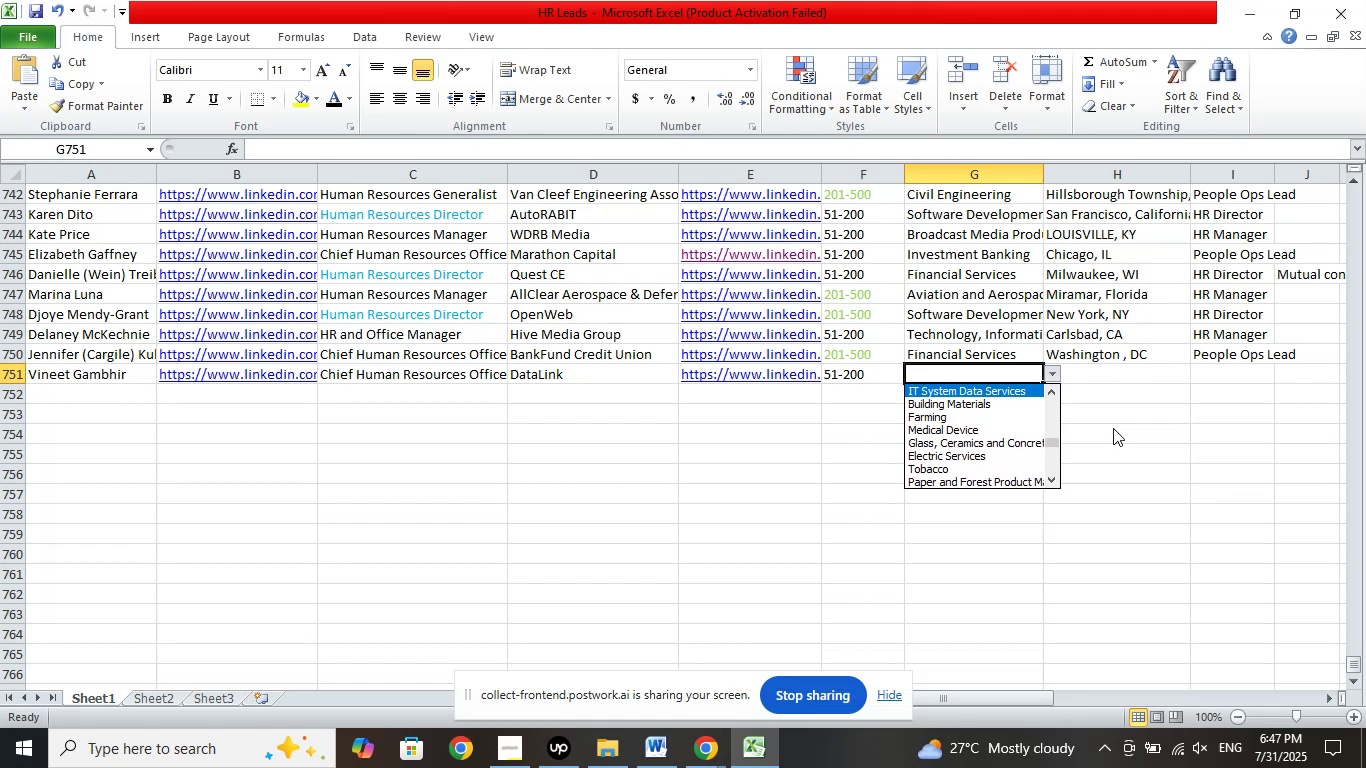 
key(ArrowUp)
 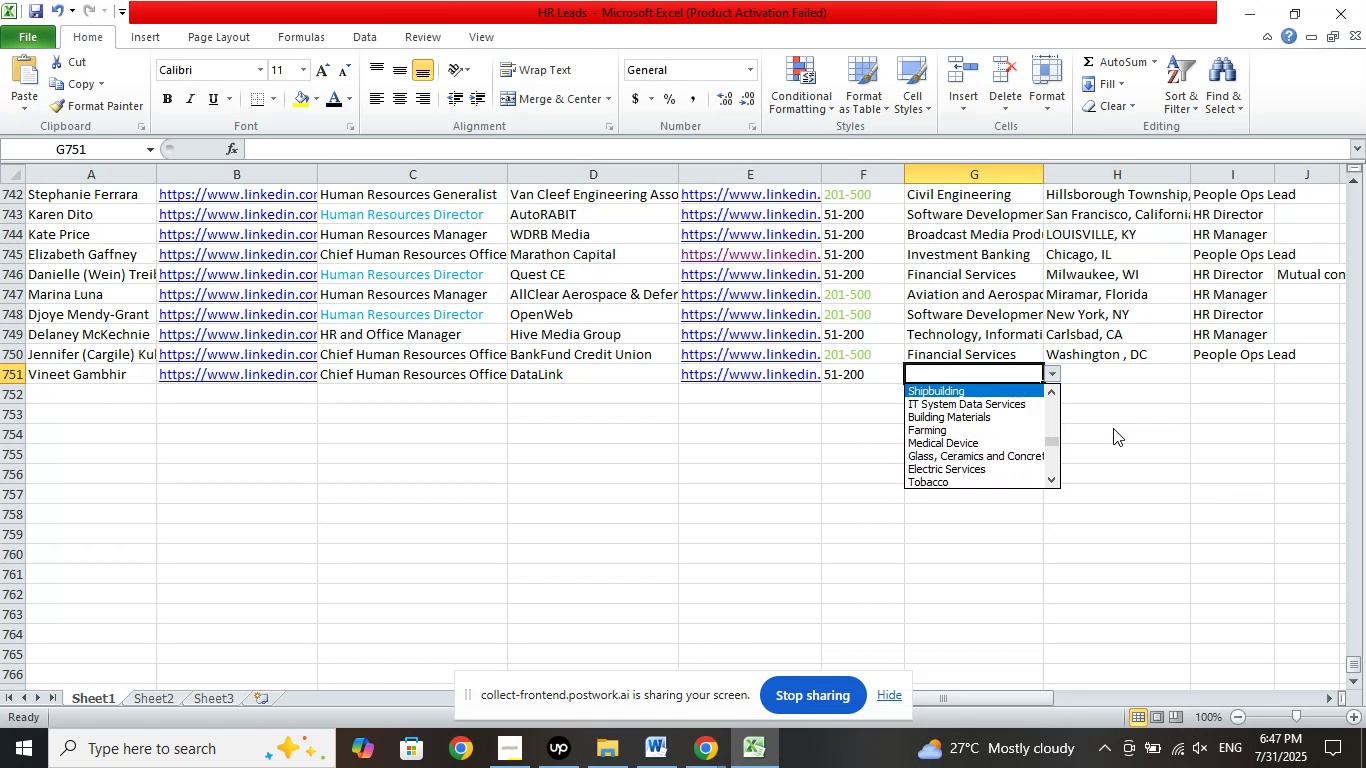 
key(ArrowUp)
 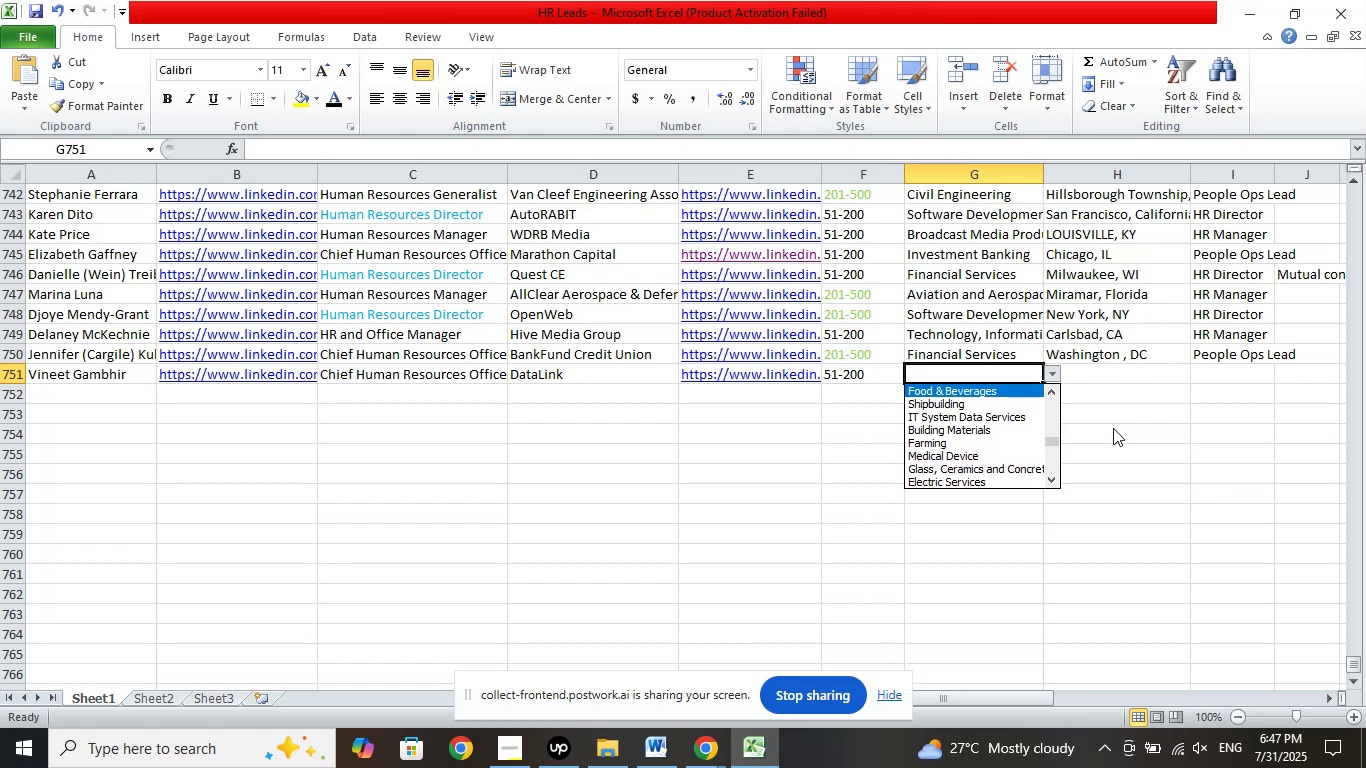 
key(ArrowUp)
 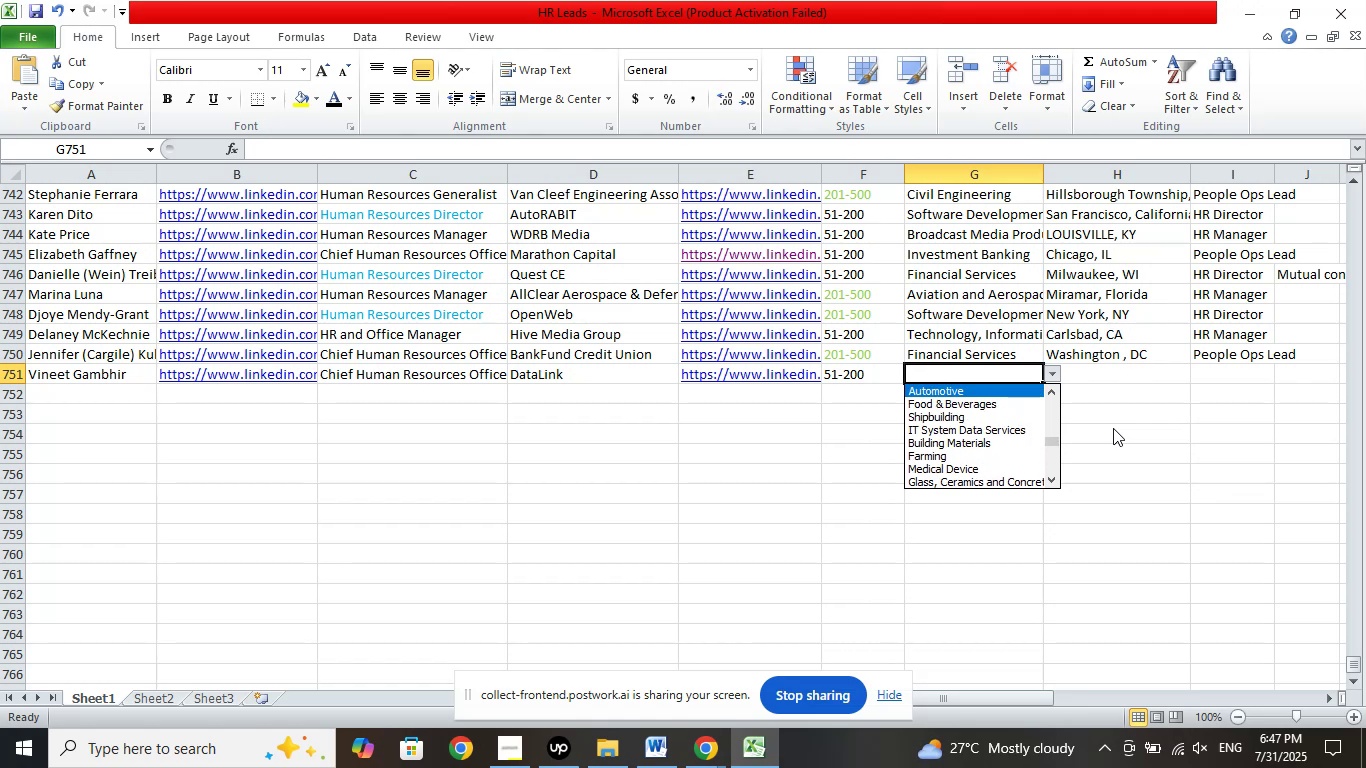 
key(ArrowUp)
 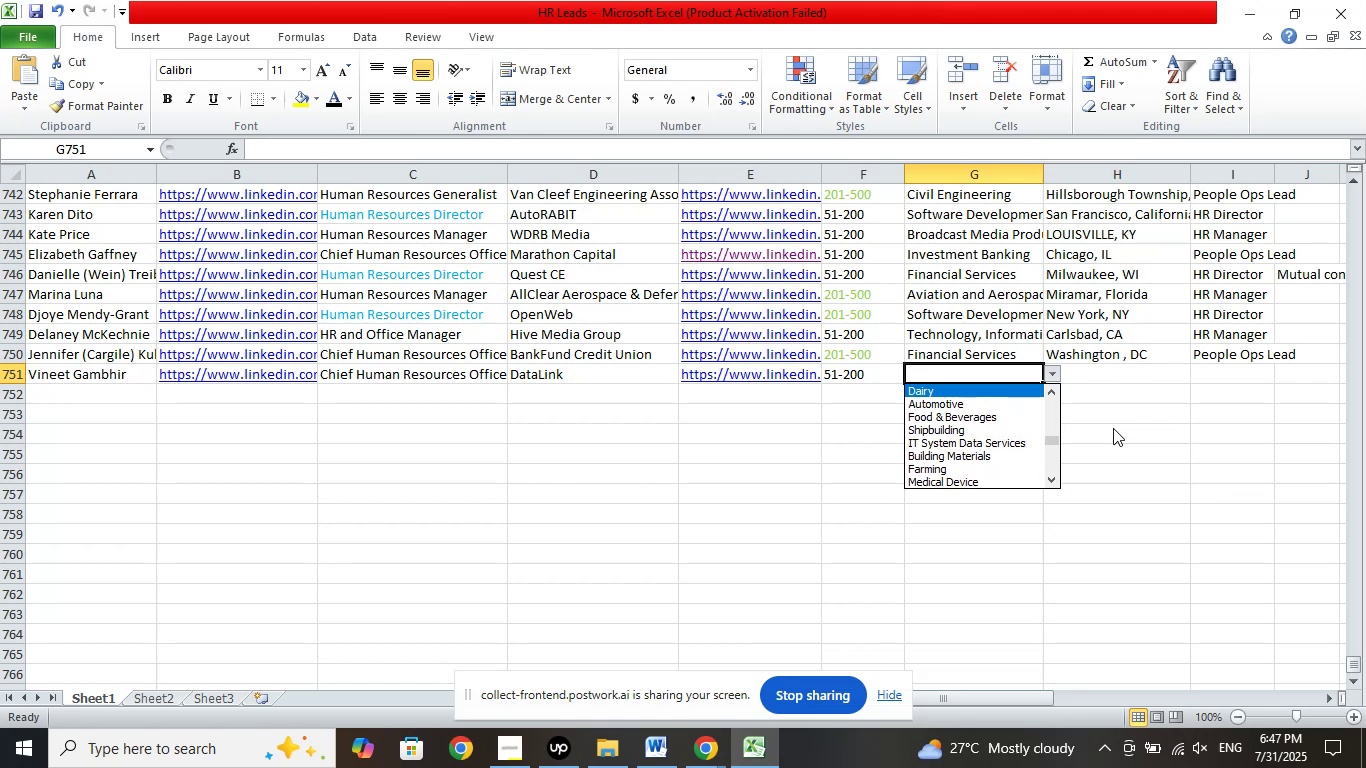 
key(ArrowUp)
 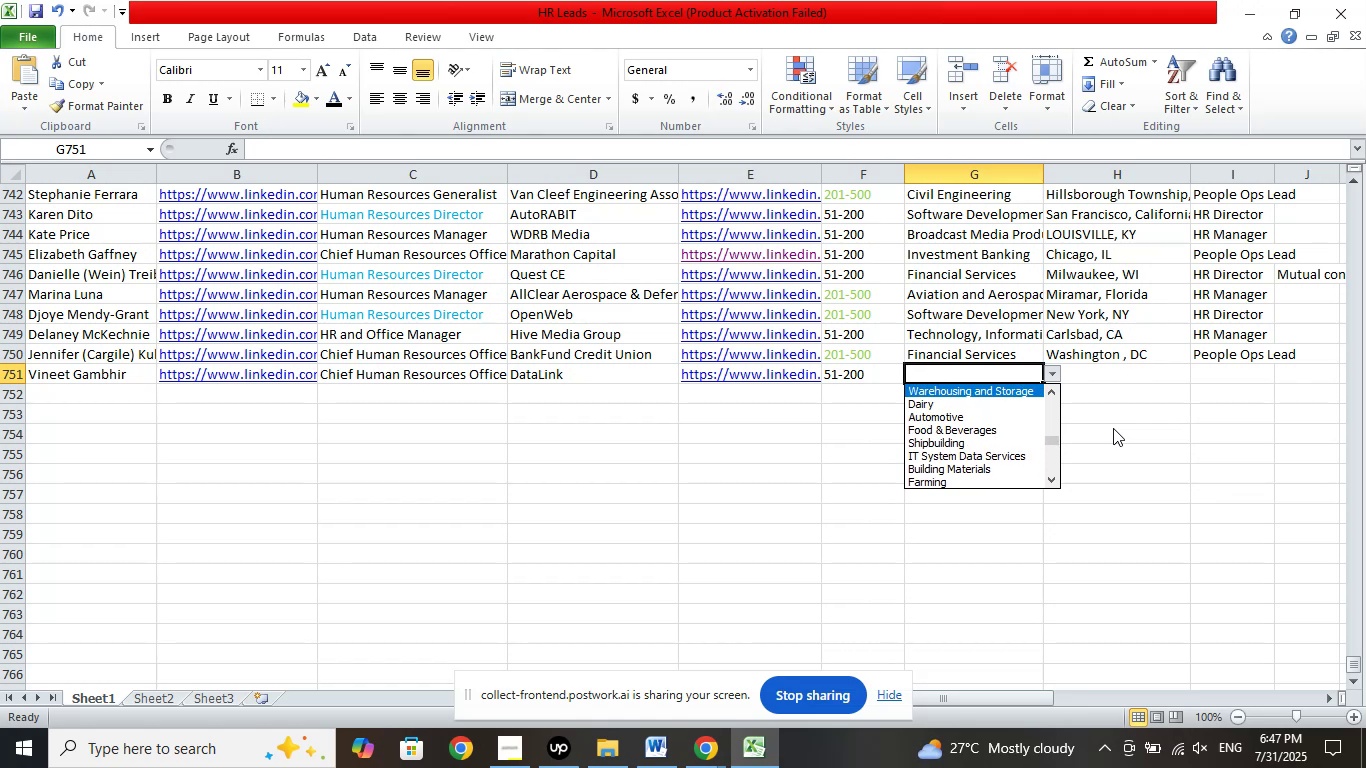 
key(ArrowUp)
 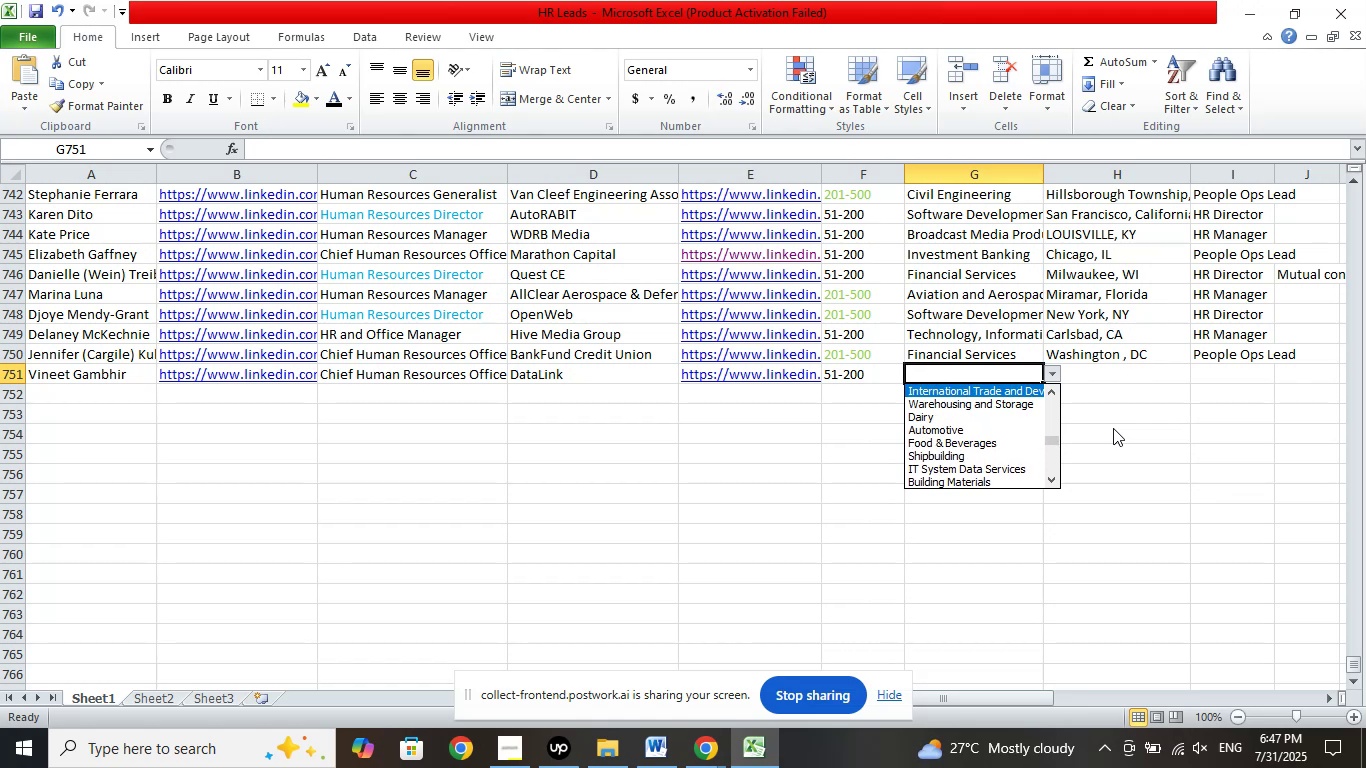 
key(ArrowUp)
 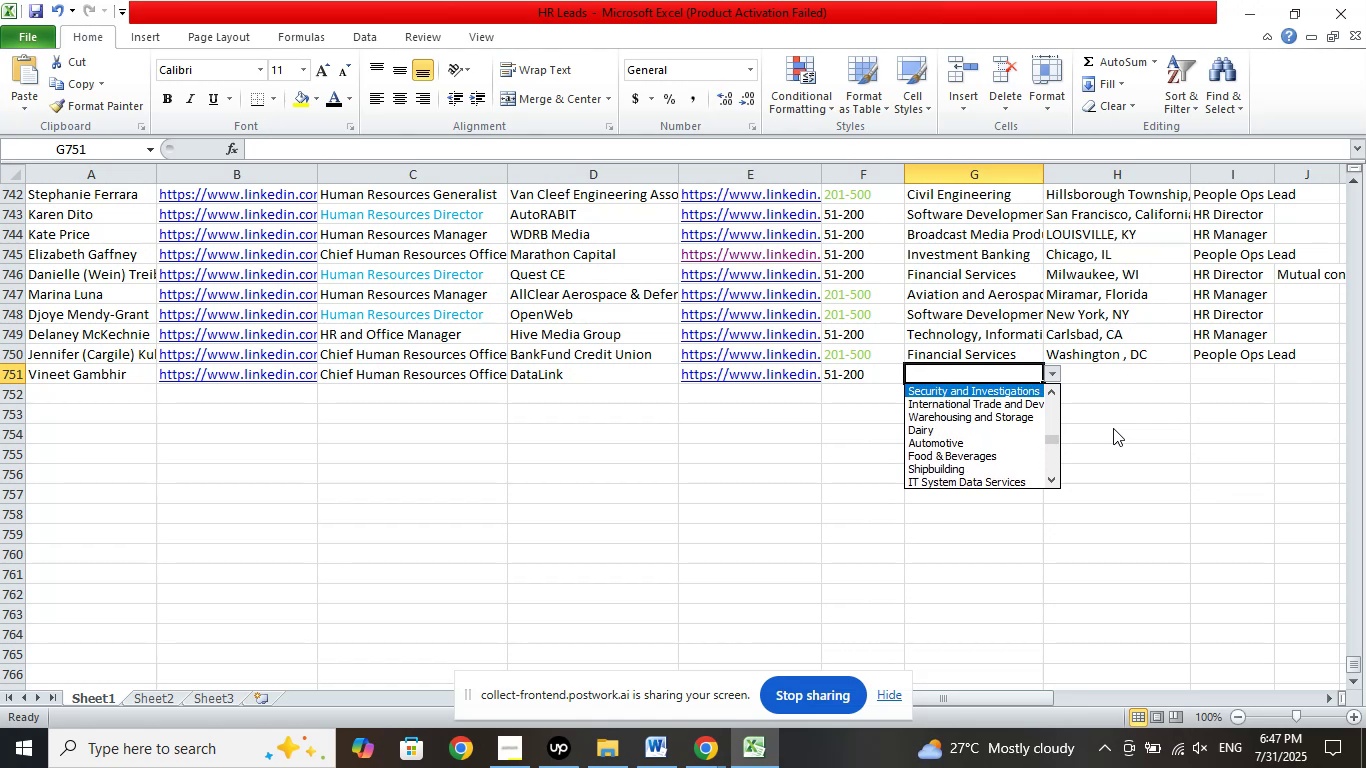 
key(ArrowUp)
 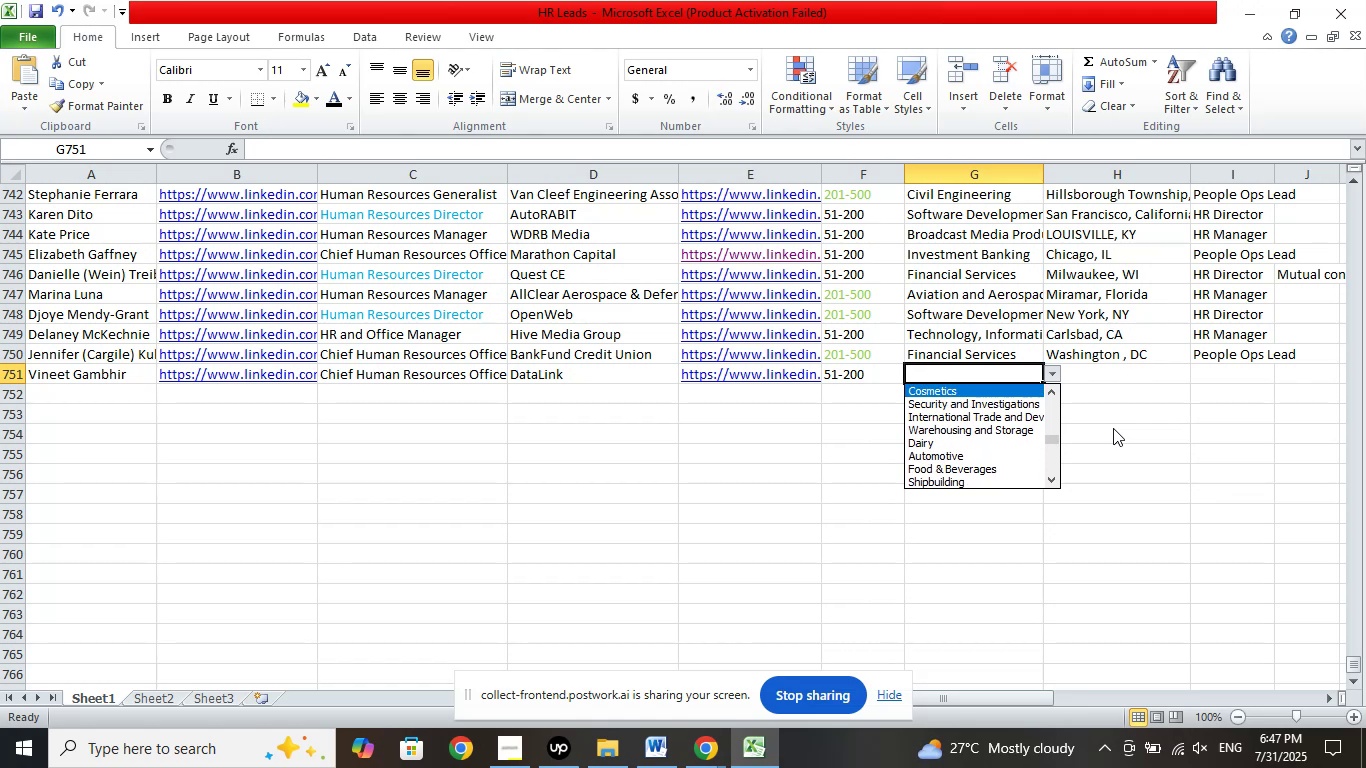 
key(ArrowUp)
 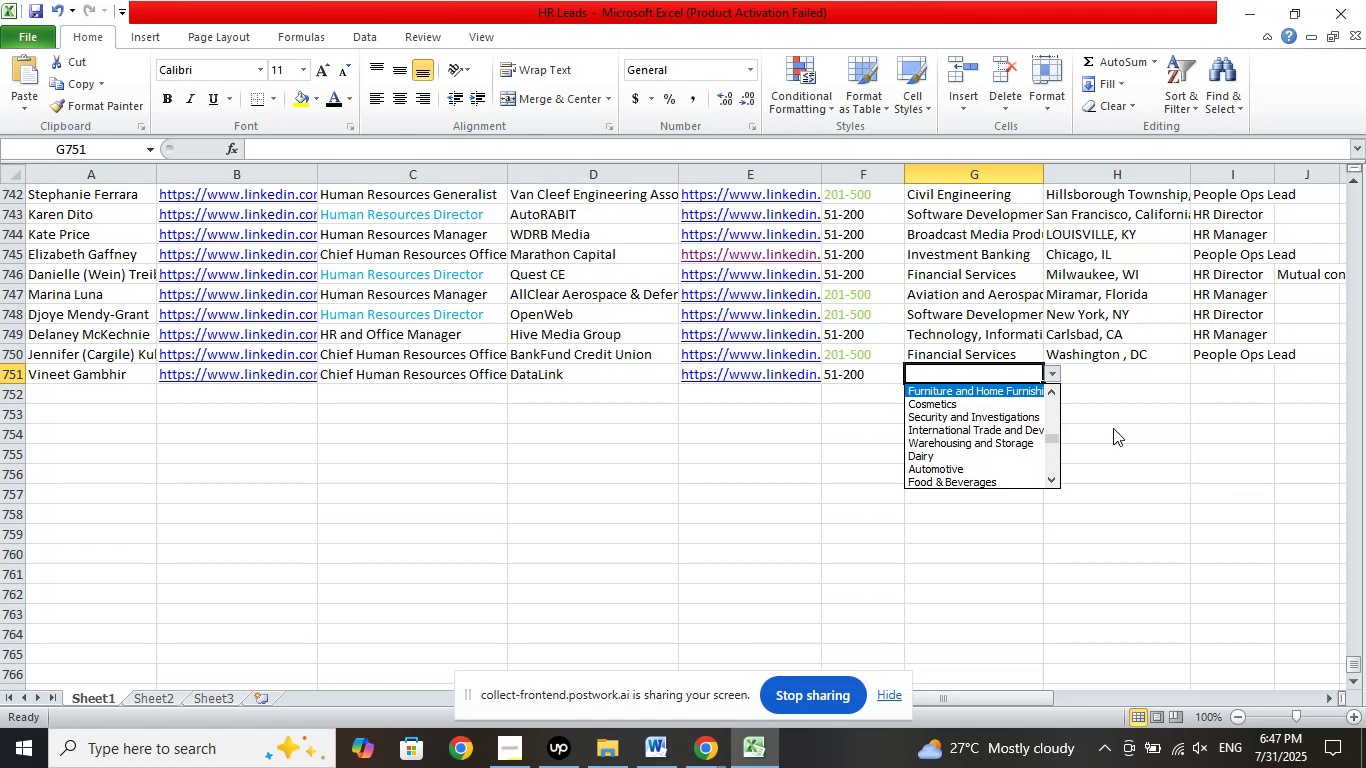 
key(ArrowUp)
 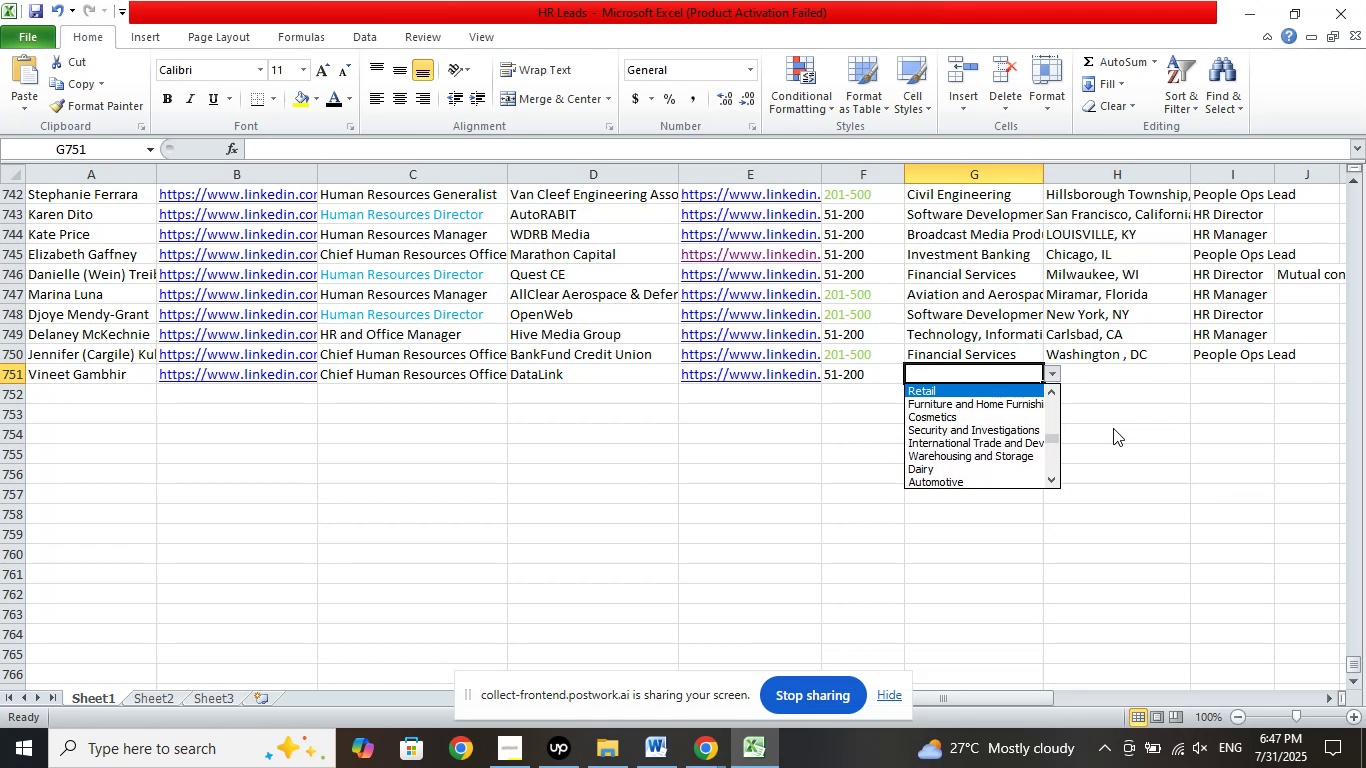 
key(ArrowUp)
 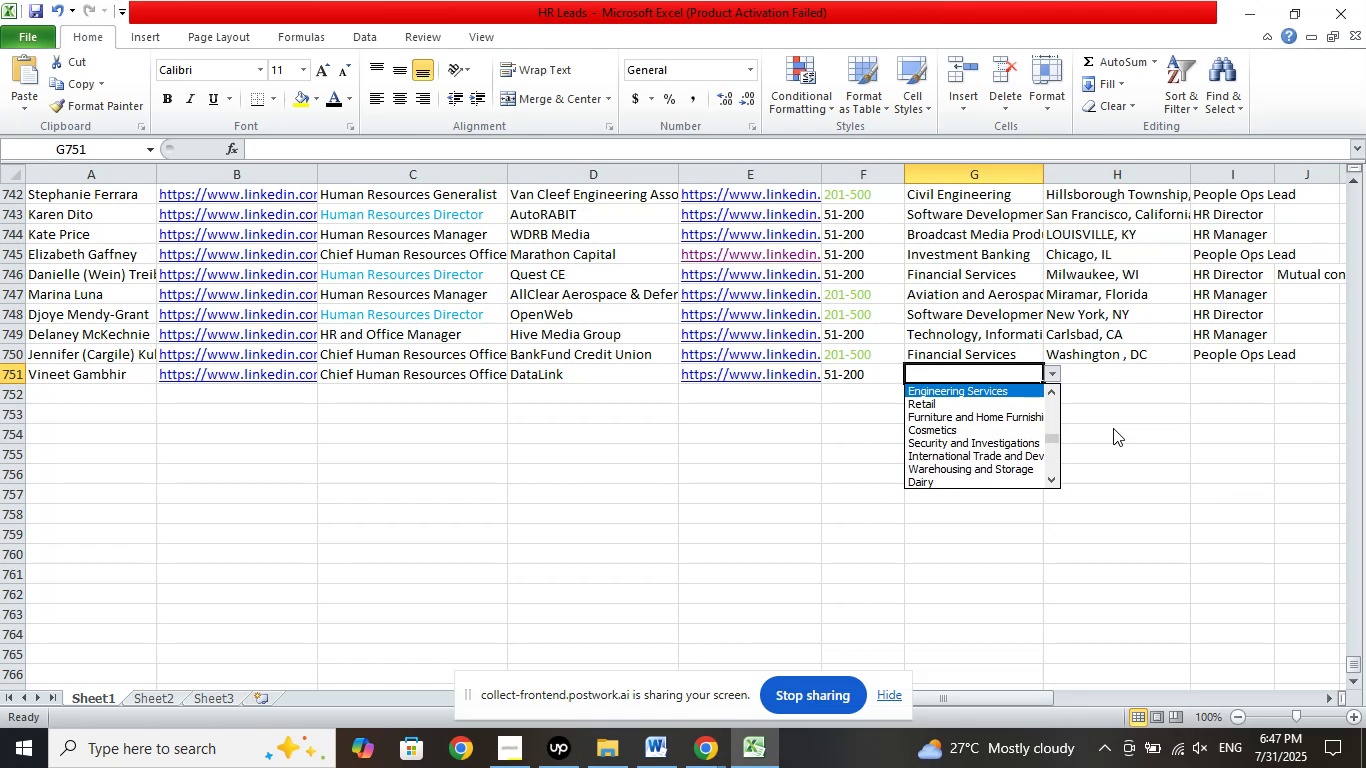 
key(ArrowUp)
 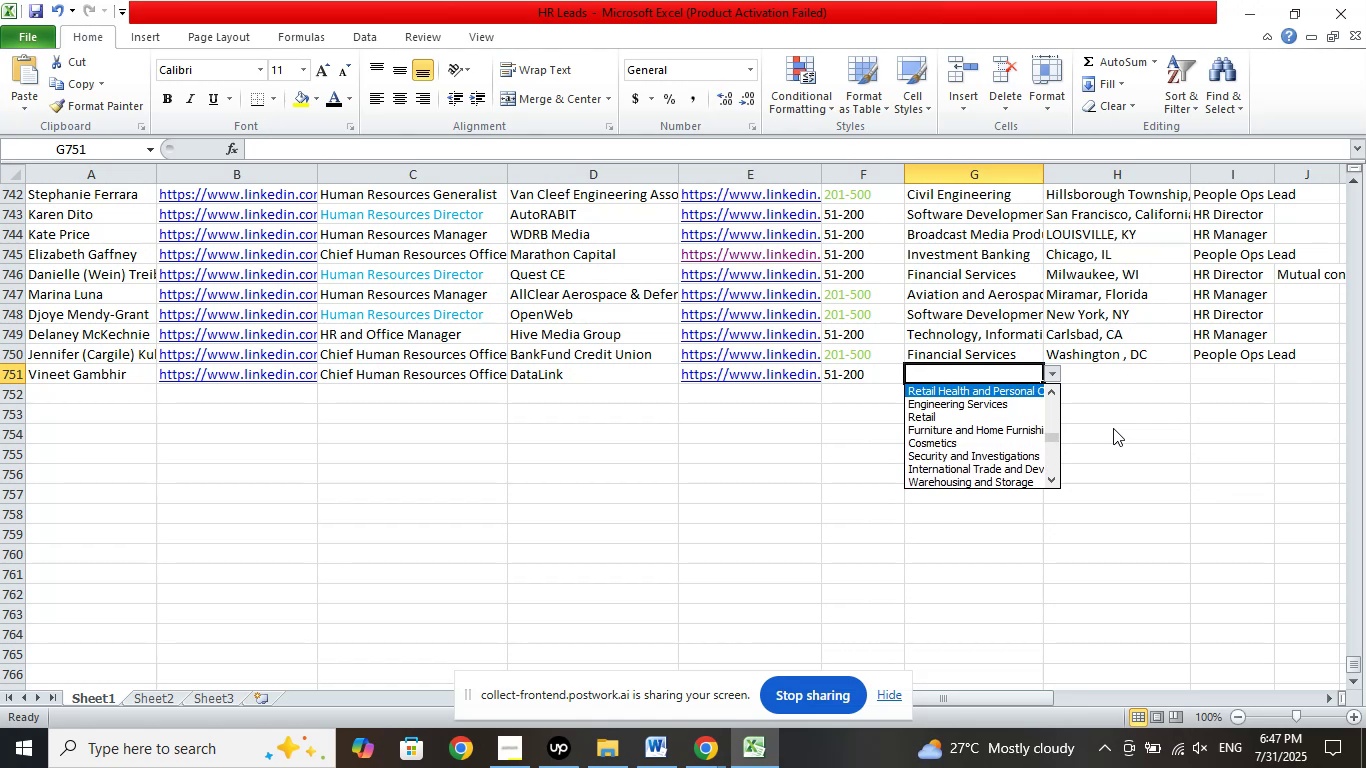 
key(ArrowUp)
 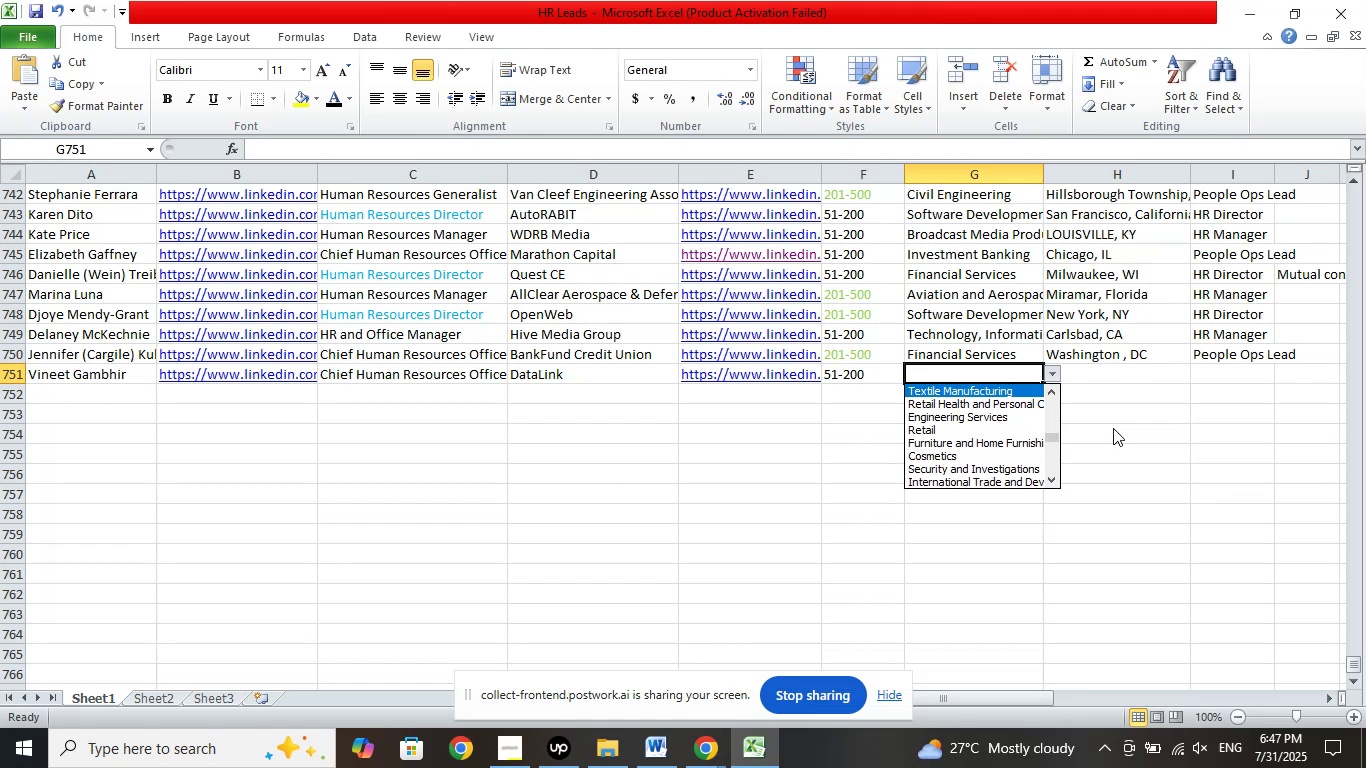 
key(ArrowUp)
 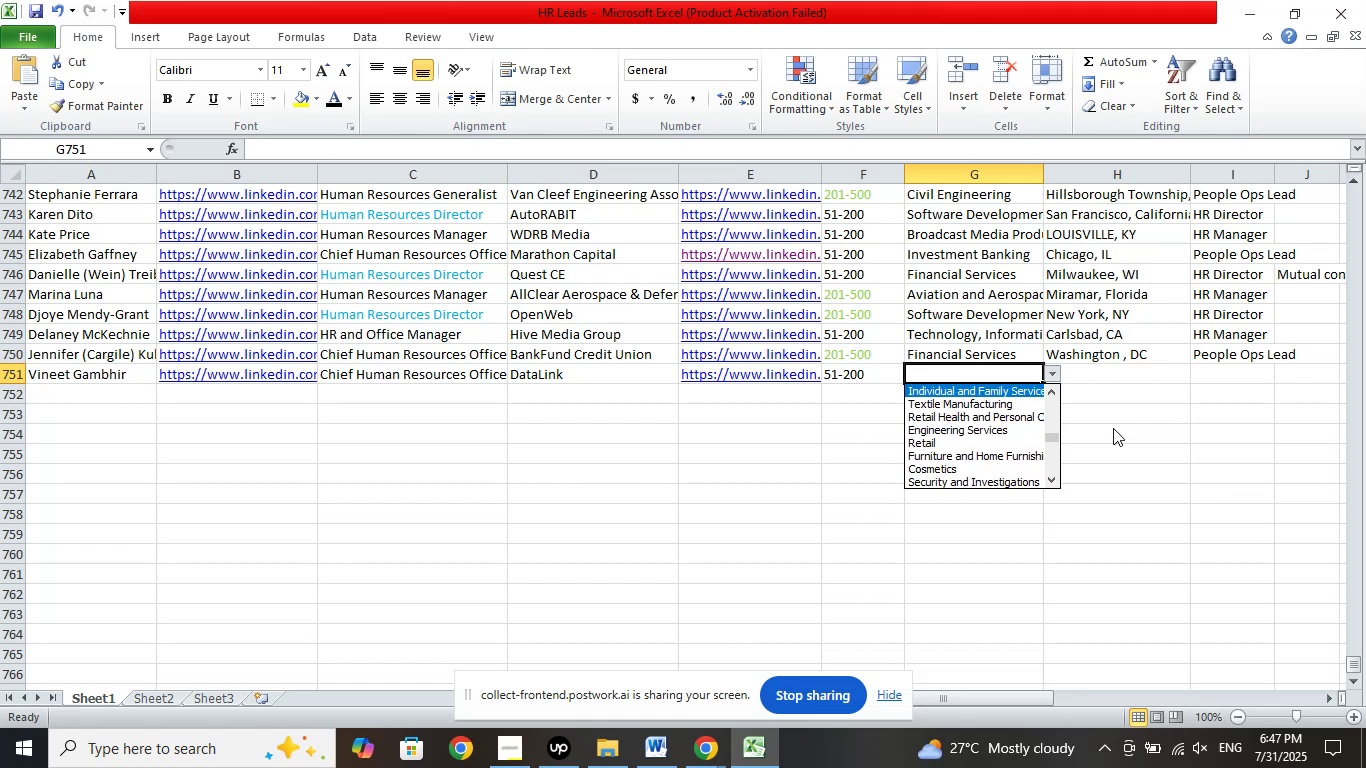 
key(ArrowUp)
 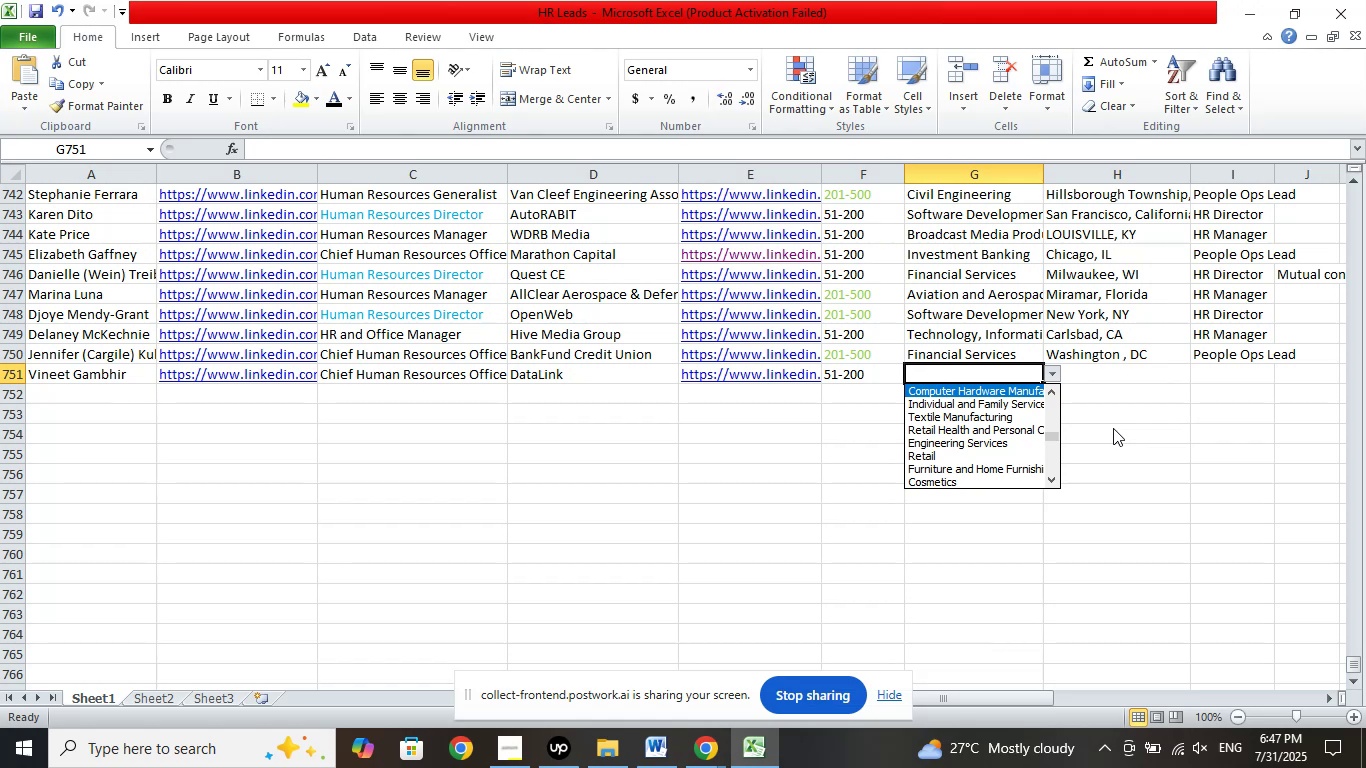 
key(ArrowUp)
 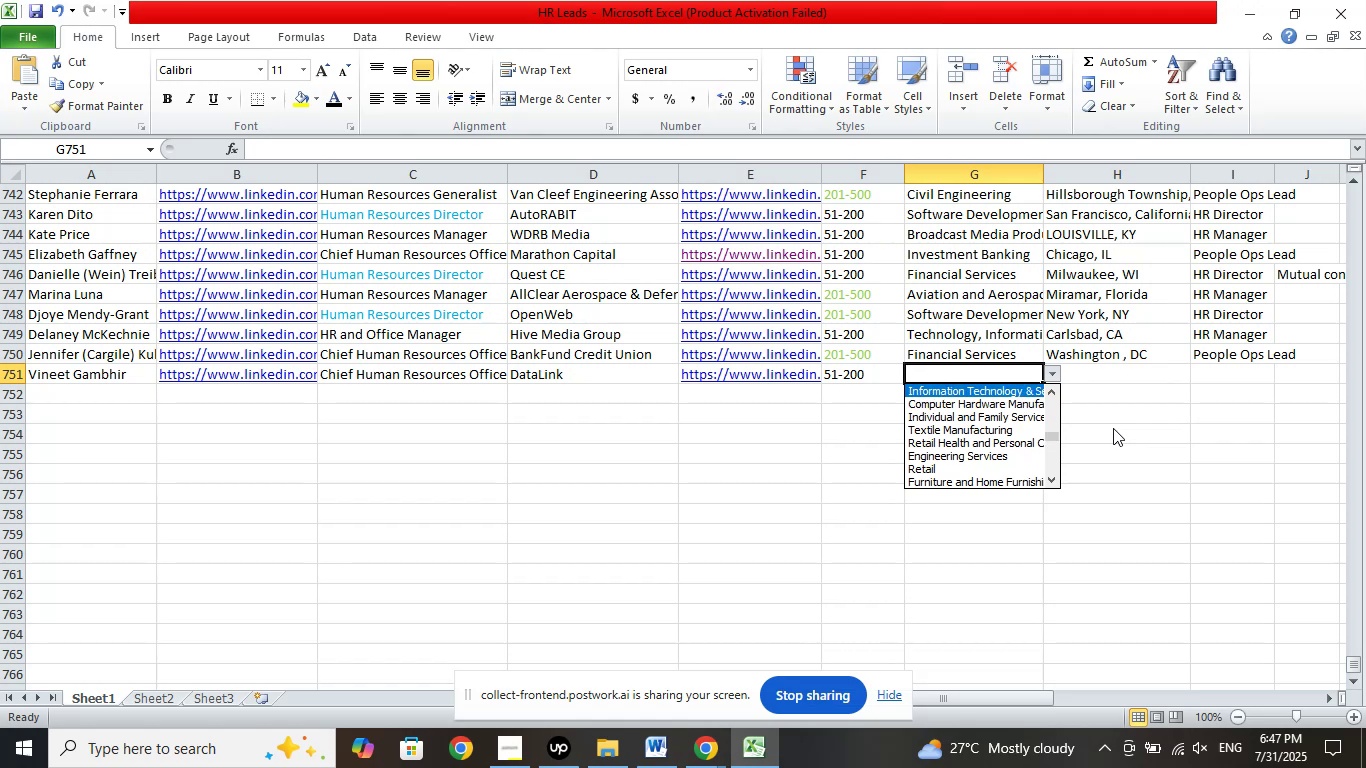 
key(ArrowUp)
 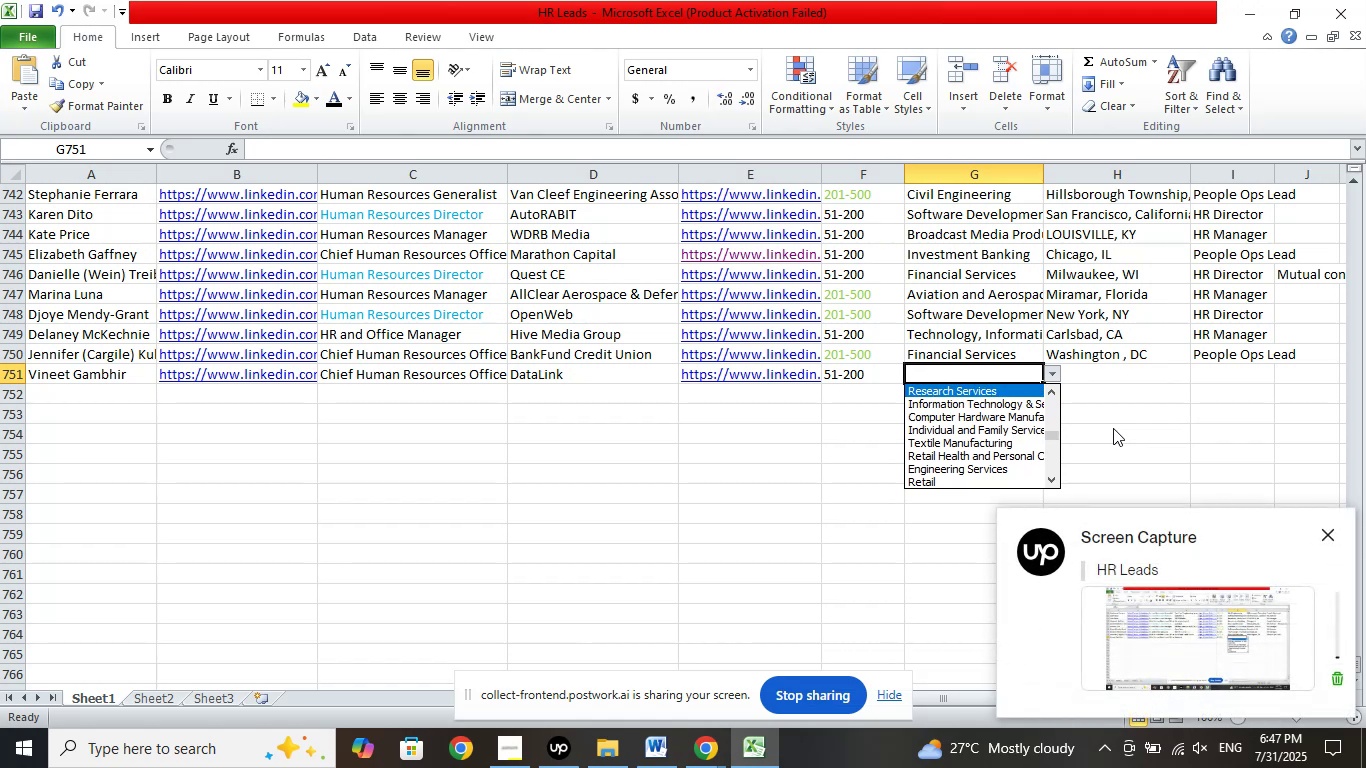 
key(ArrowUp)
 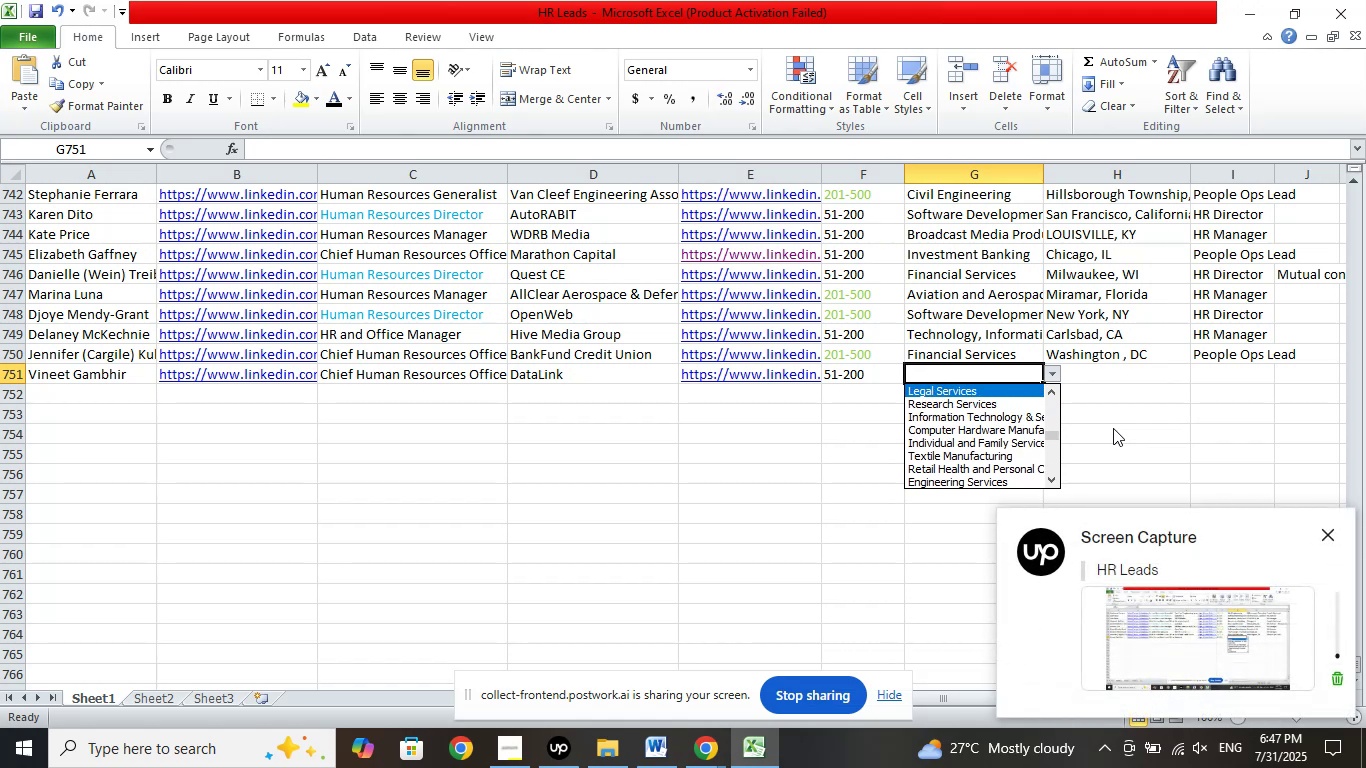 
key(ArrowUp)
 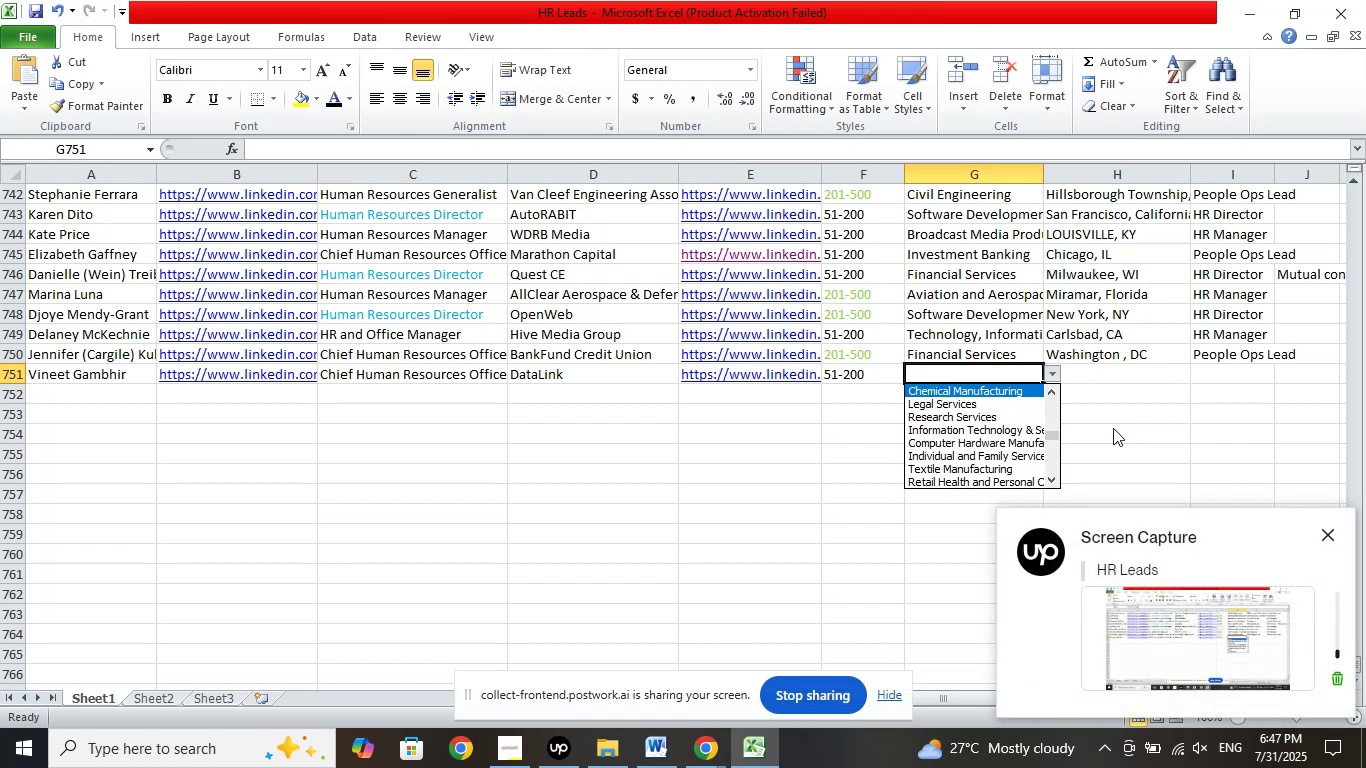 
key(ArrowUp)
 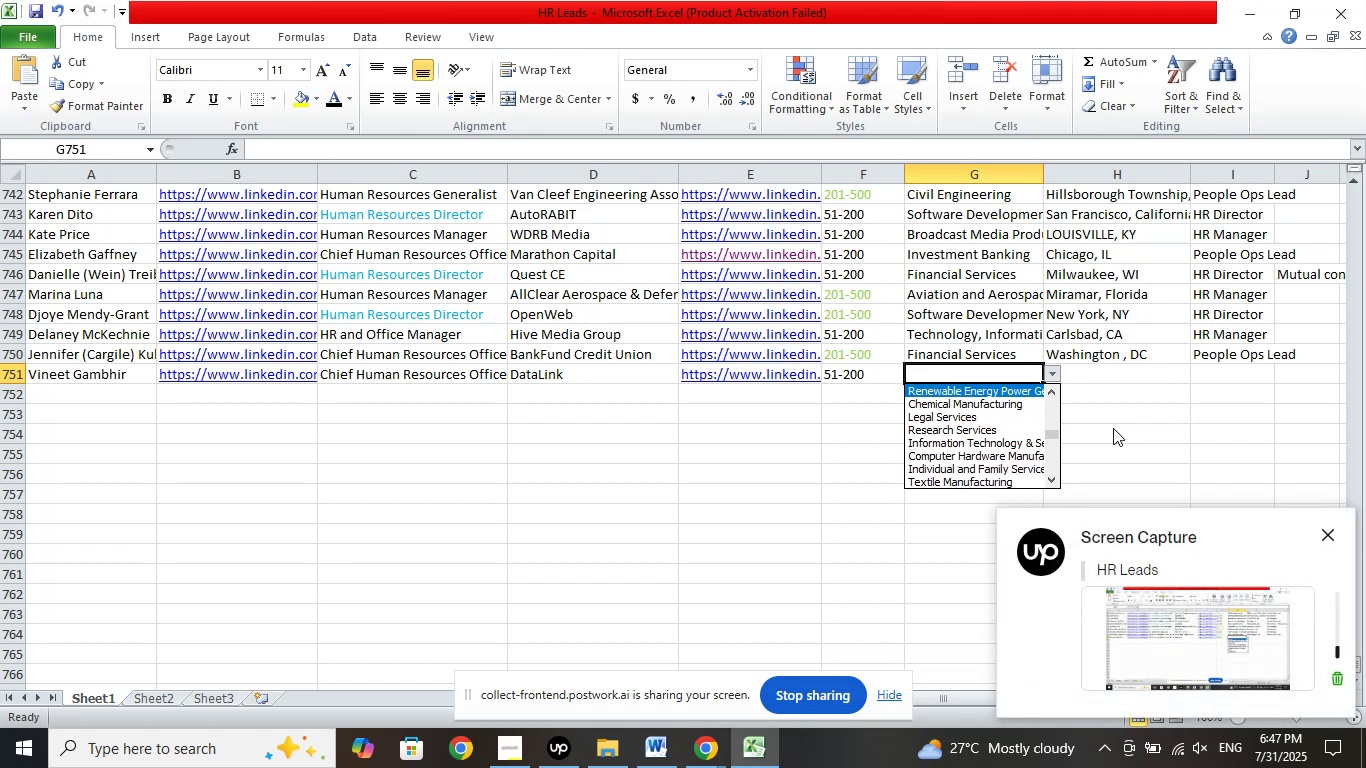 
key(ArrowUp)
 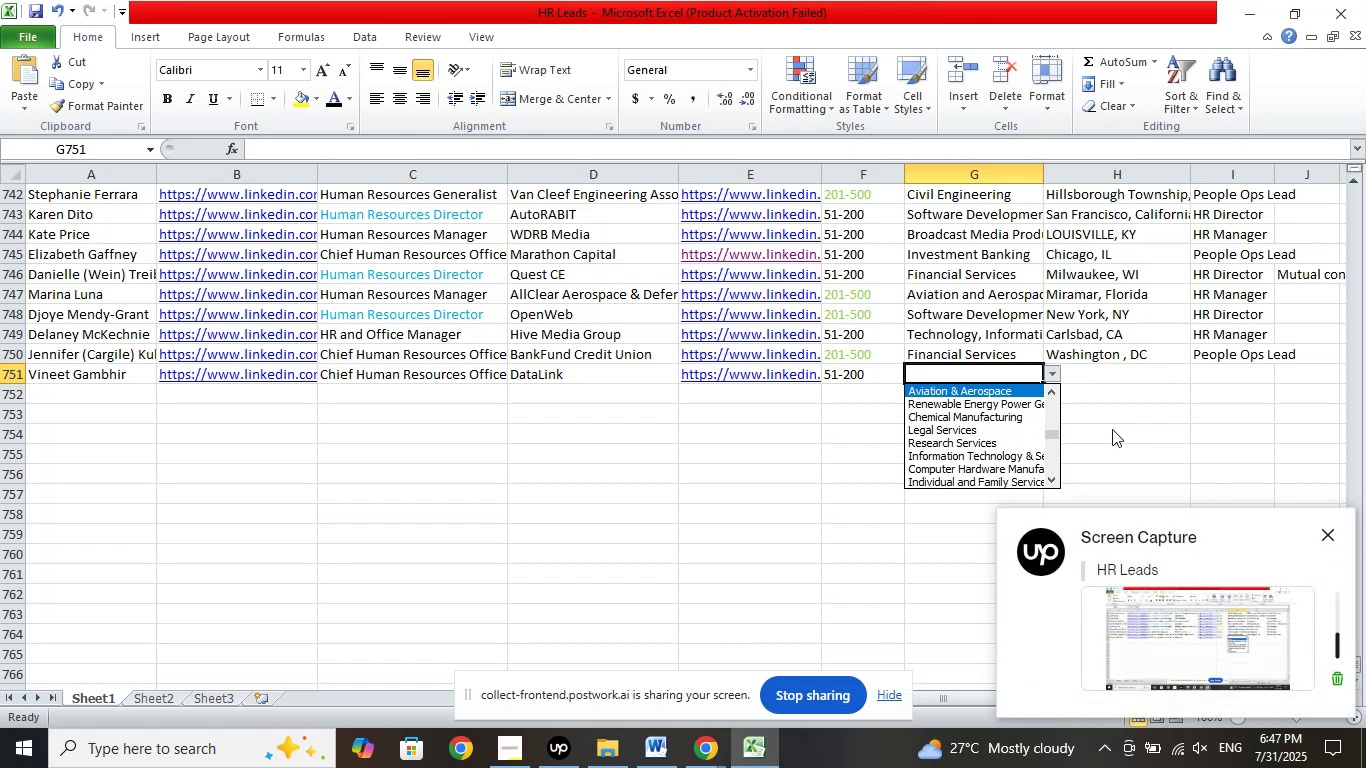 
key(ArrowUp)
 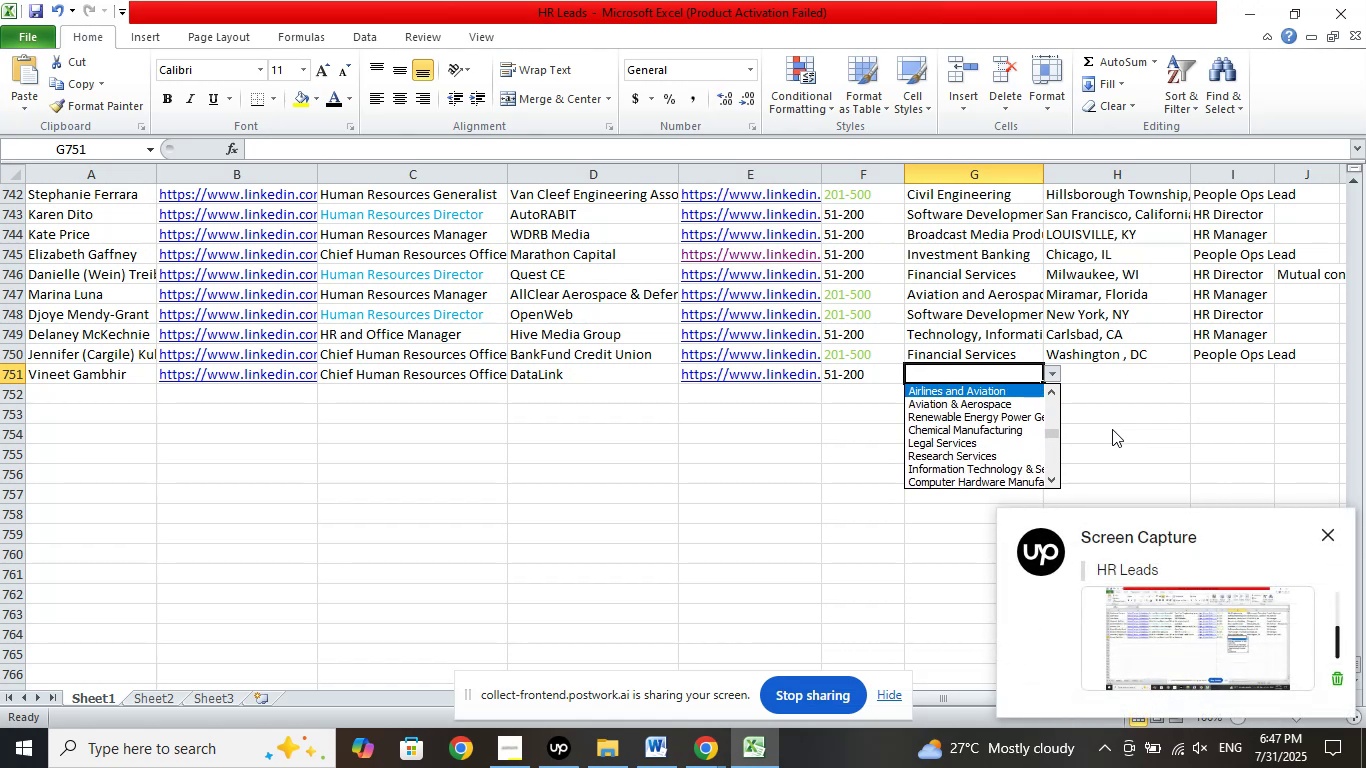 
key(ArrowUp)
 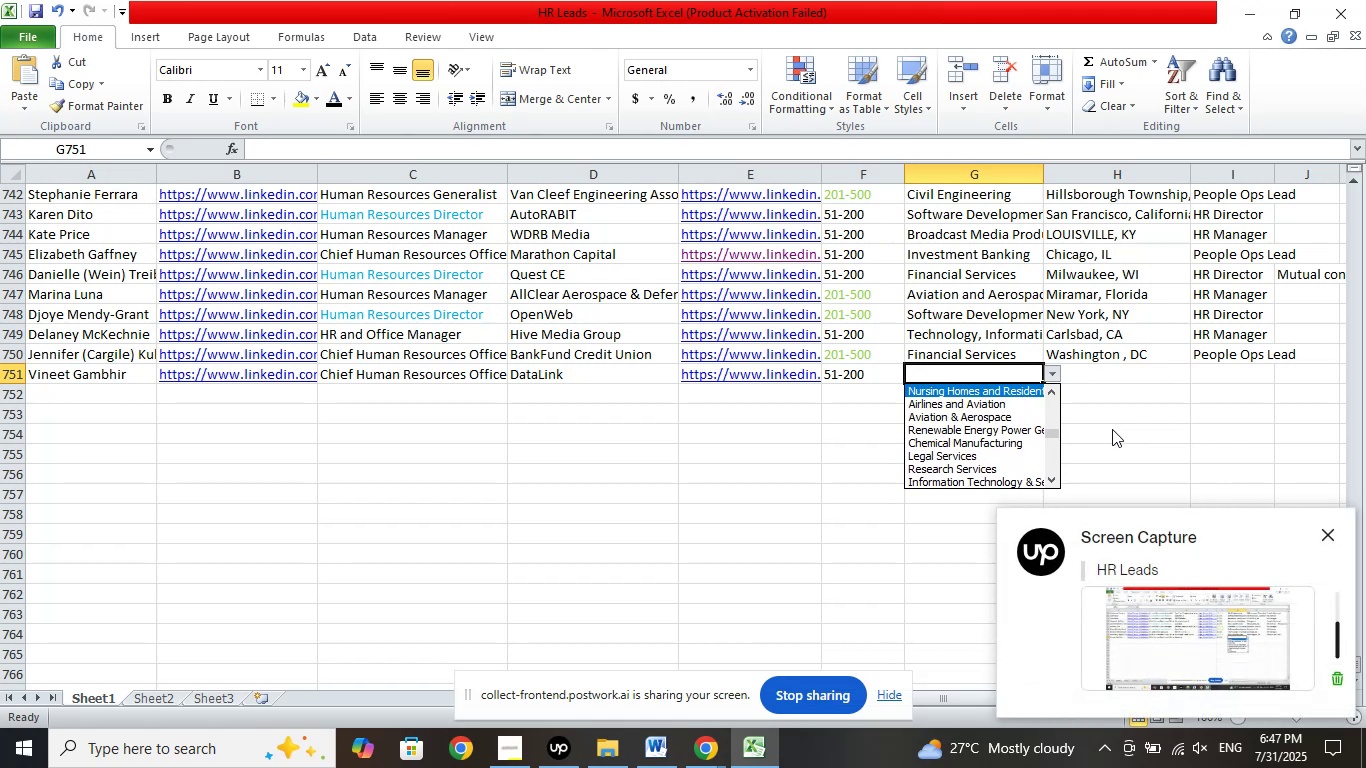 
key(ArrowUp)
 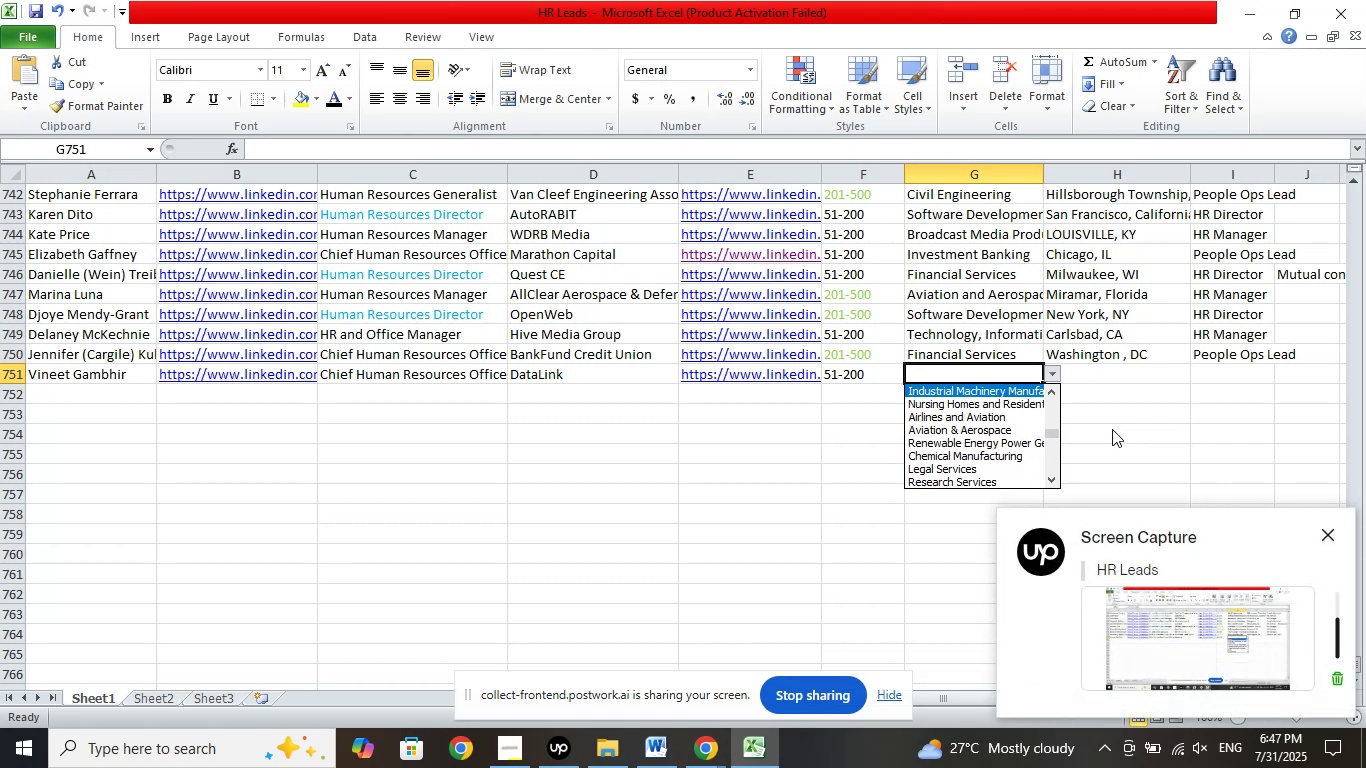 
key(ArrowUp)
 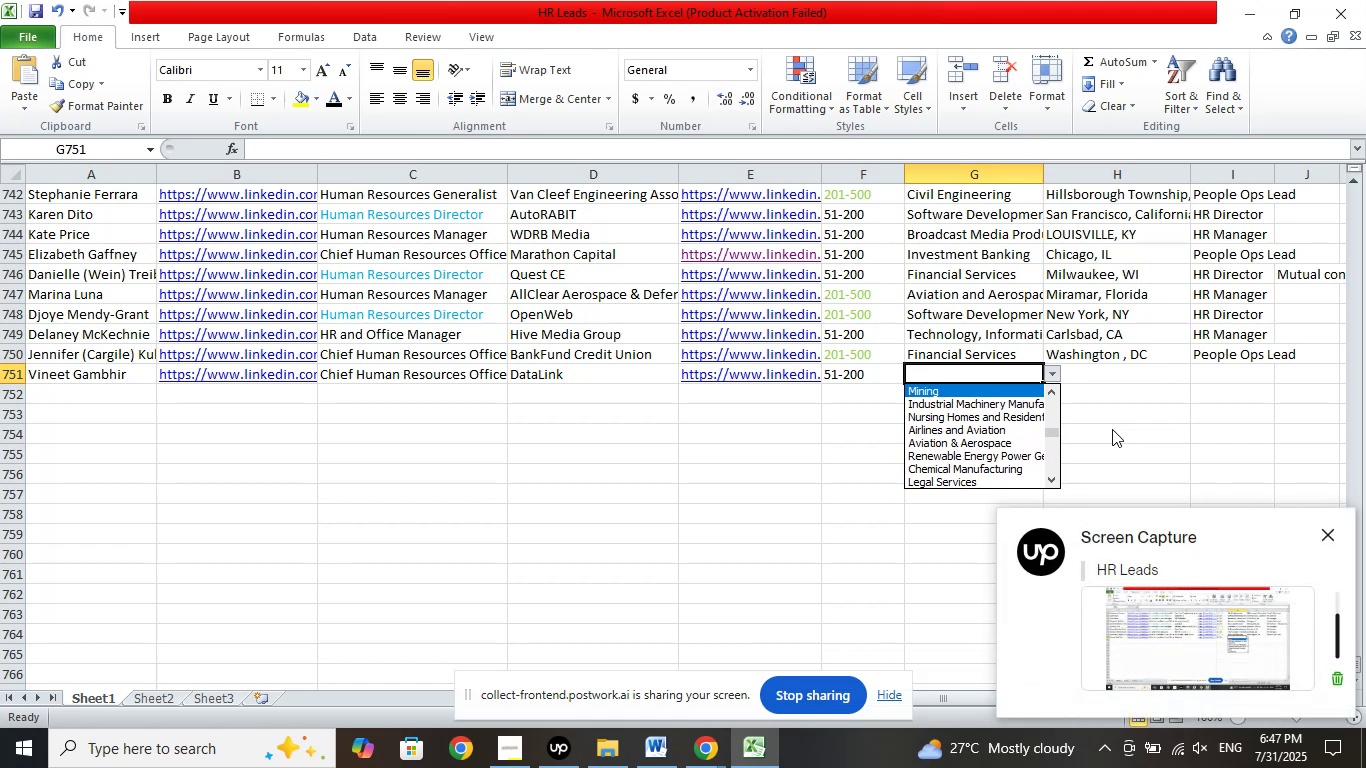 
key(ArrowUp)
 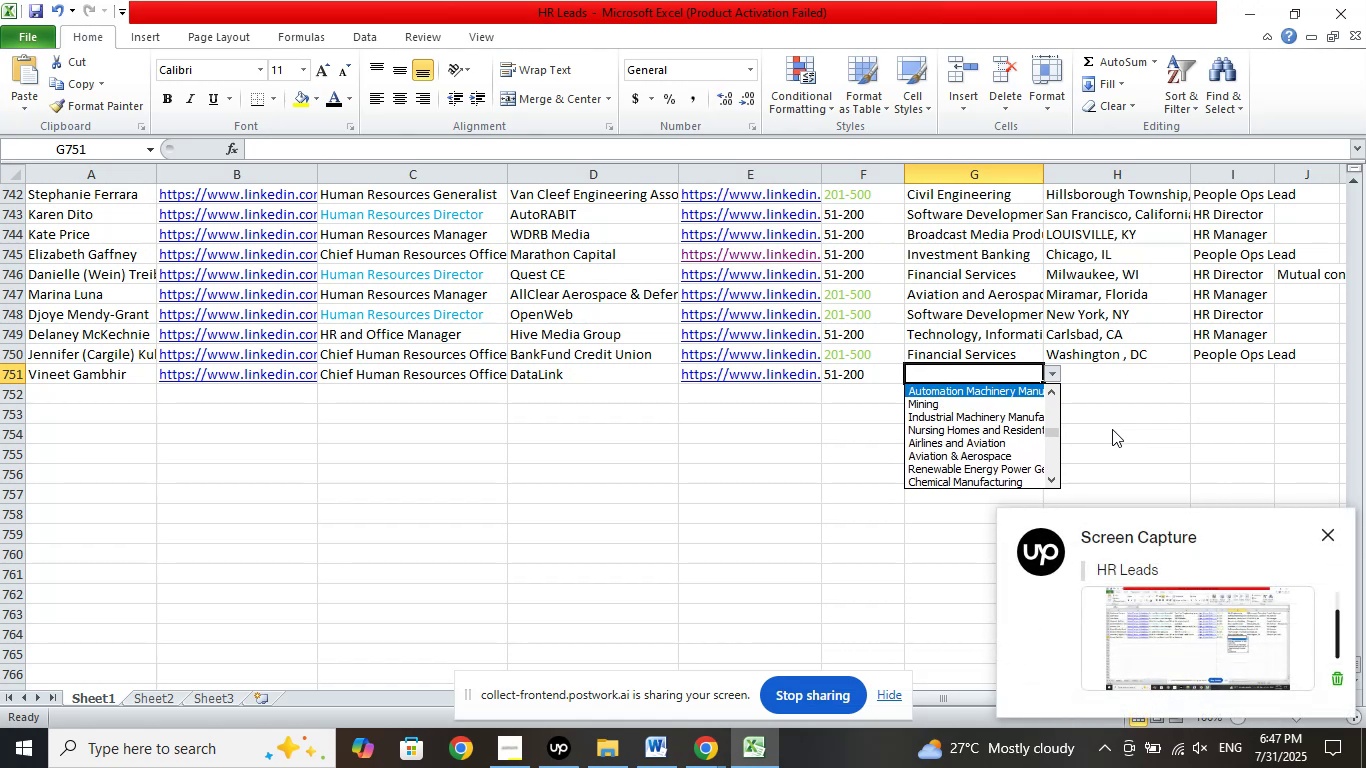 
key(ArrowUp)
 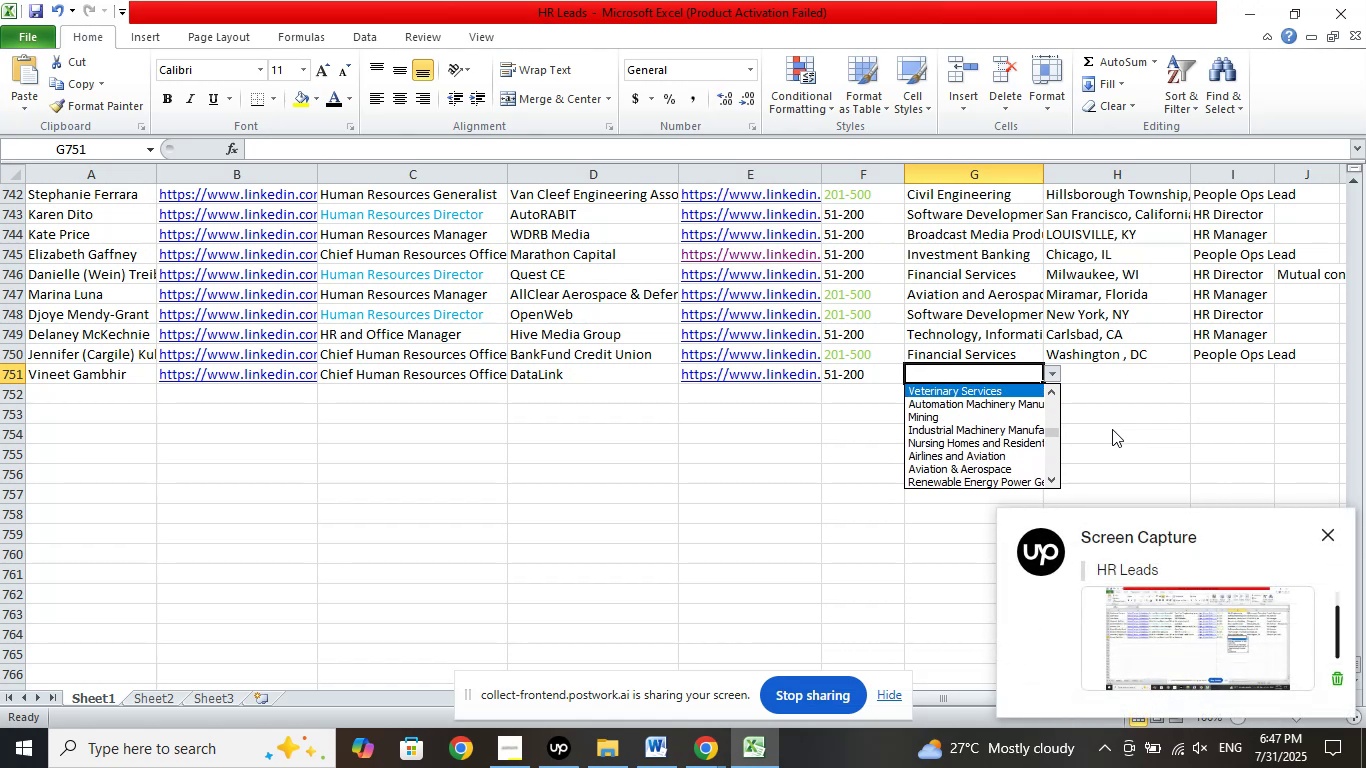 
key(ArrowUp)
 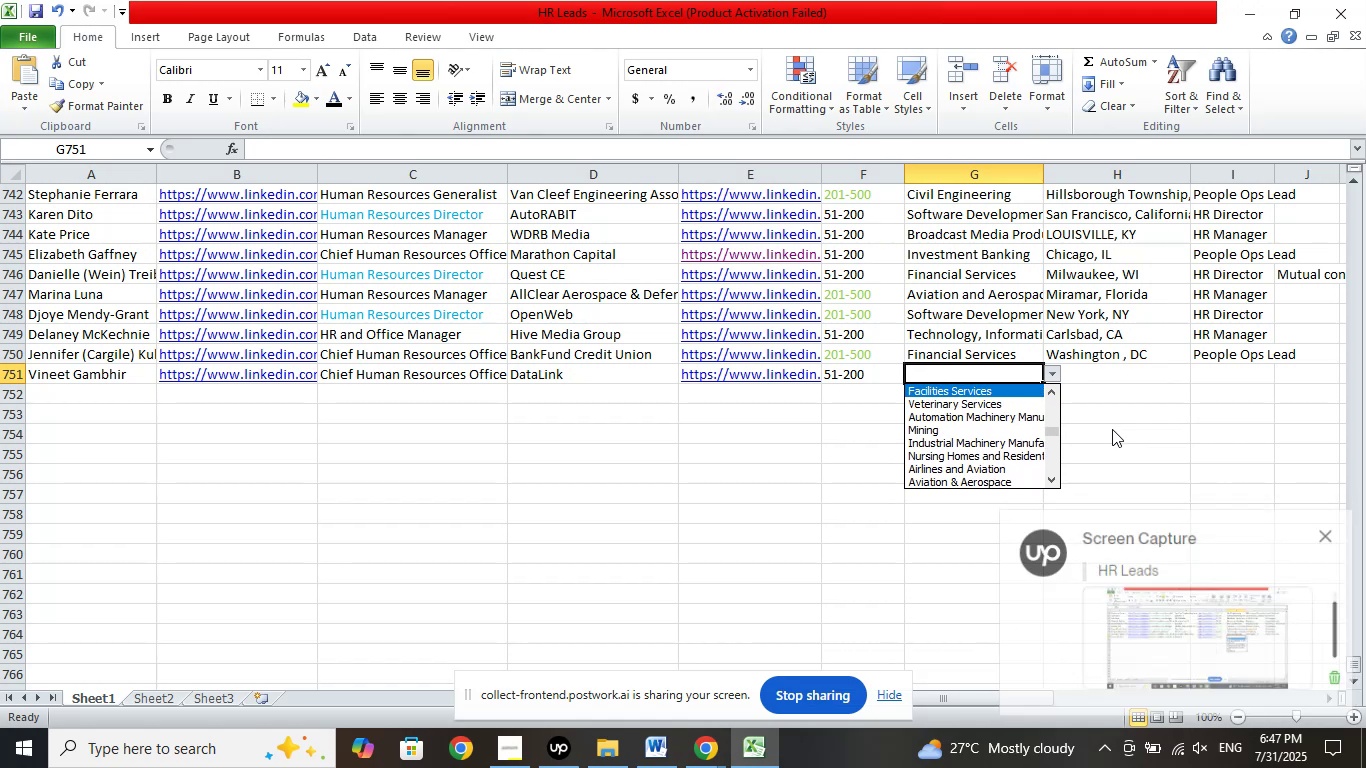 
key(ArrowUp)
 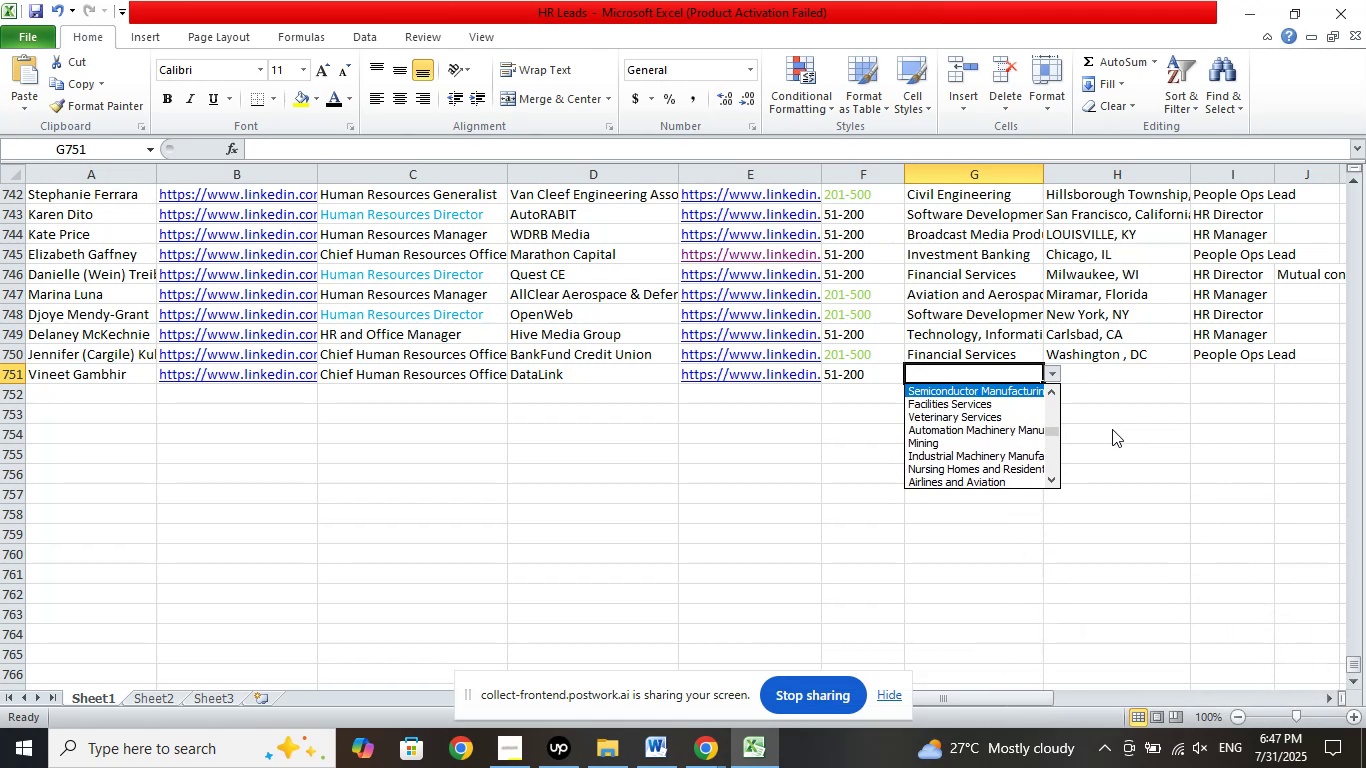 
key(ArrowUp)
 